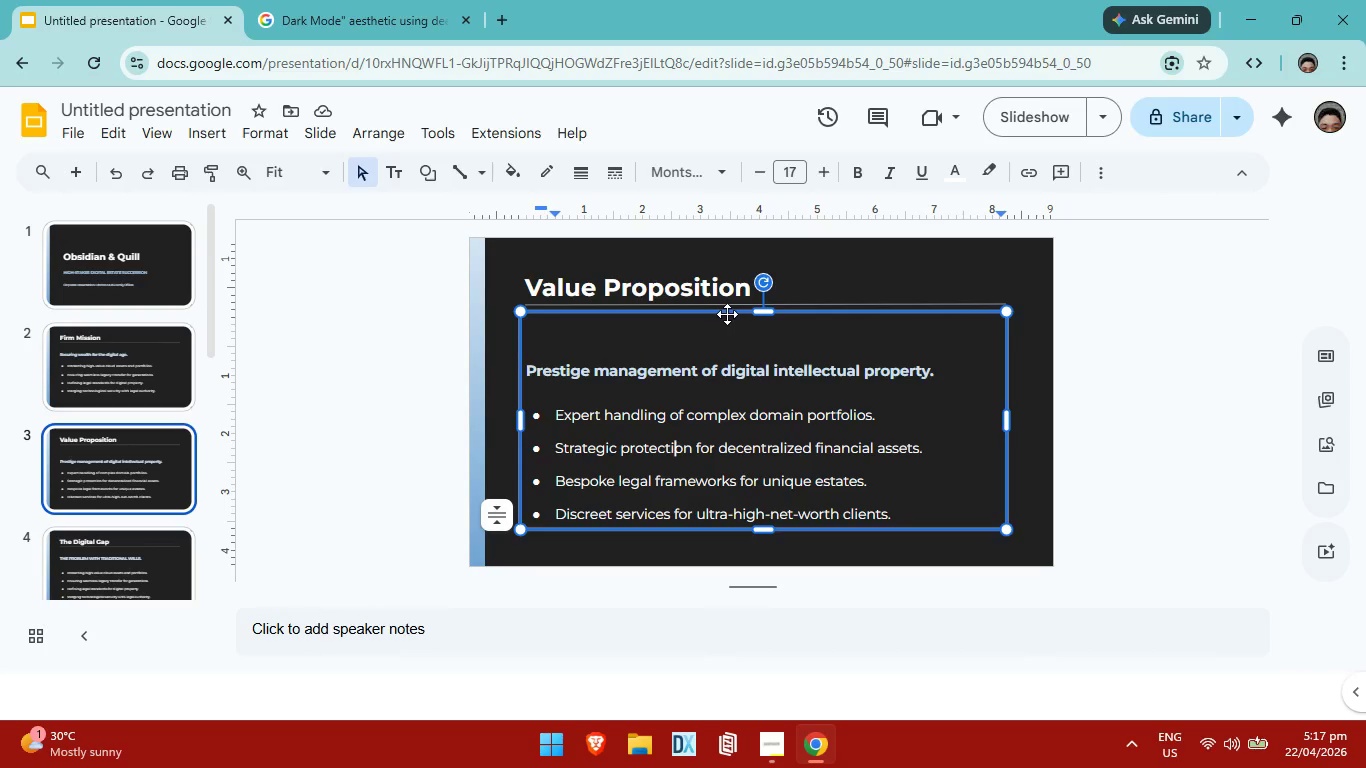 
left_click_drag(start_coordinate=[727, 314], to_coordinate=[727, 301])
 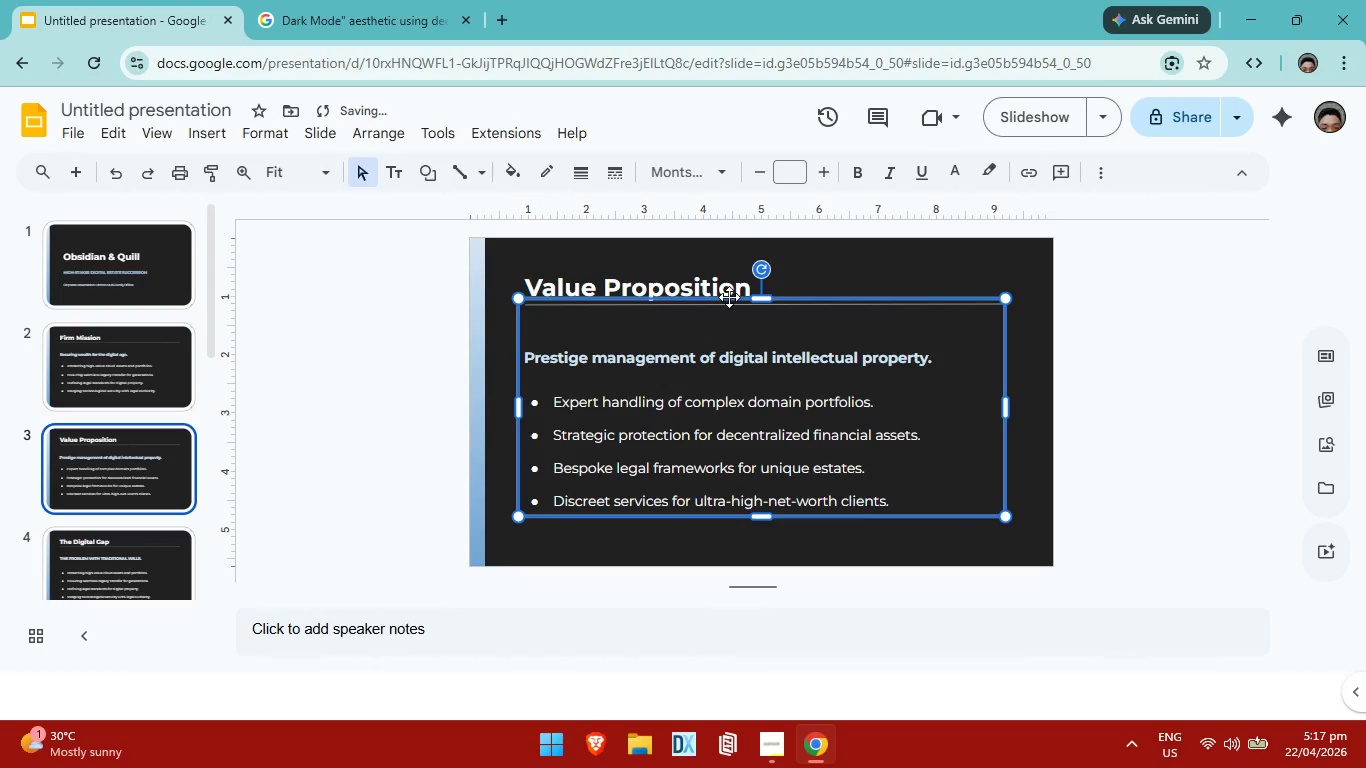 
left_click_drag(start_coordinate=[727, 296], to_coordinate=[733, 296])
 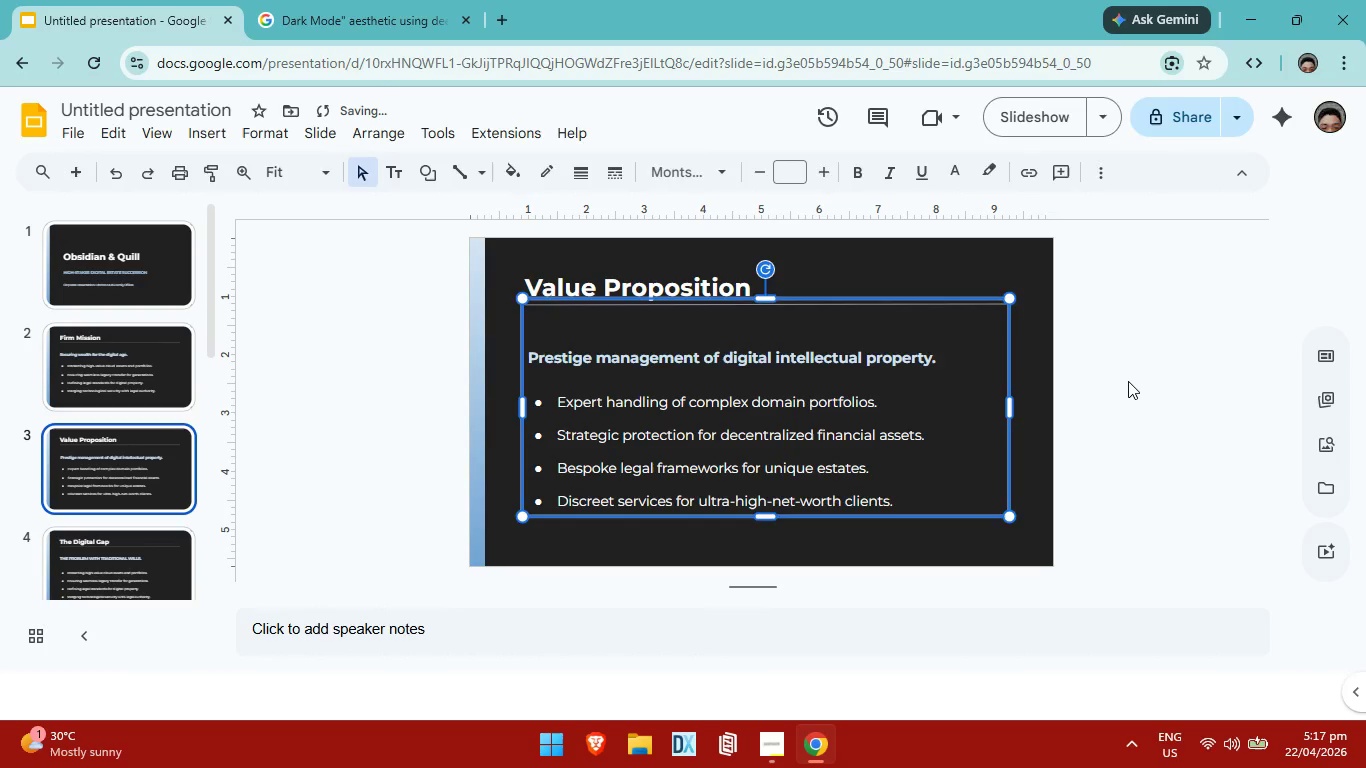 
left_click([1128, 381])
 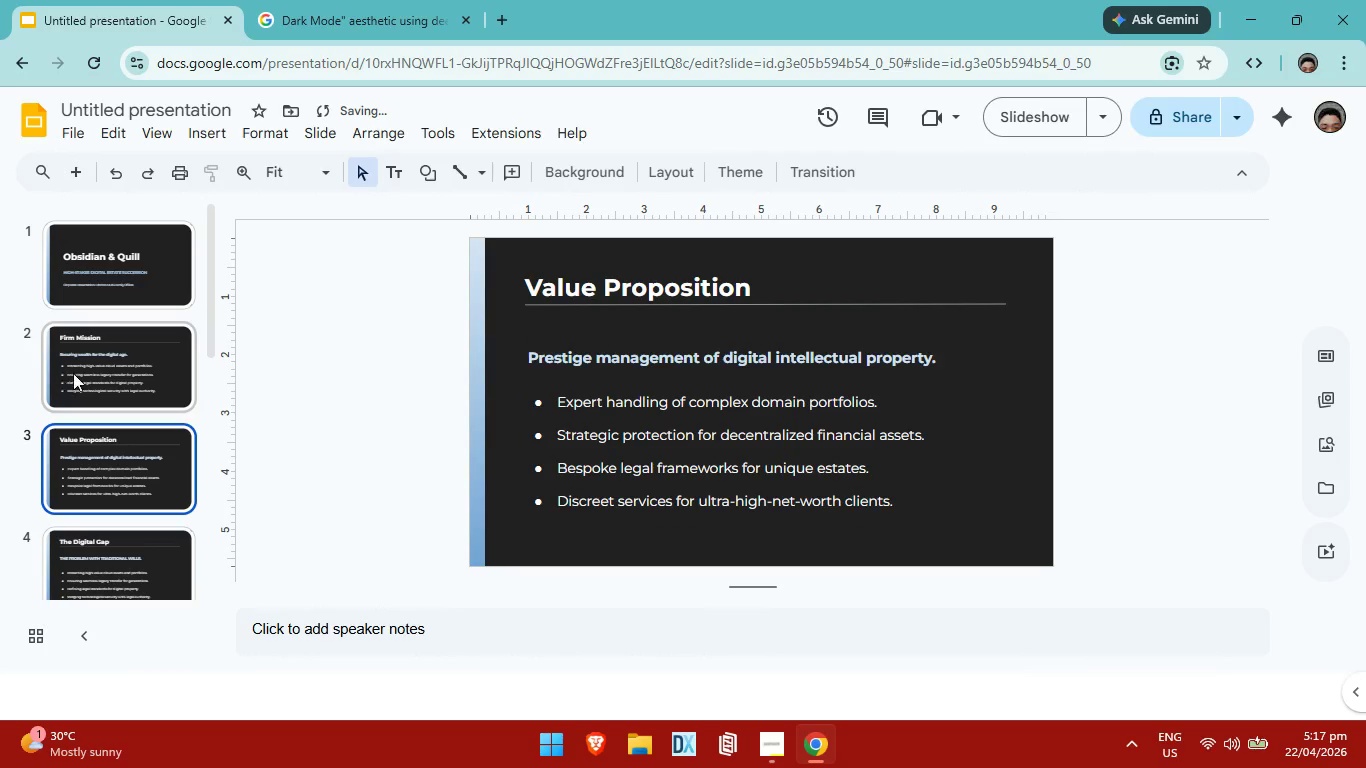 
left_click([81, 371])
 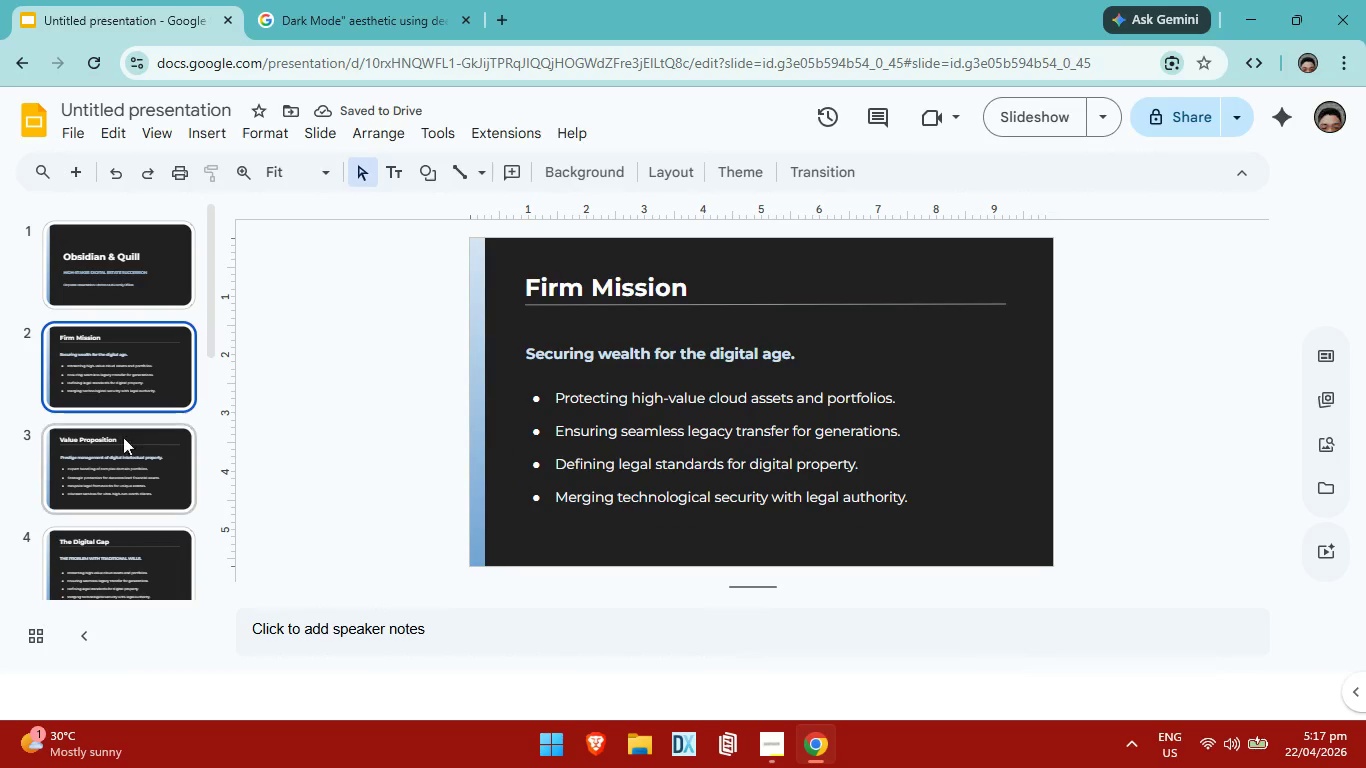 
left_click([134, 464])
 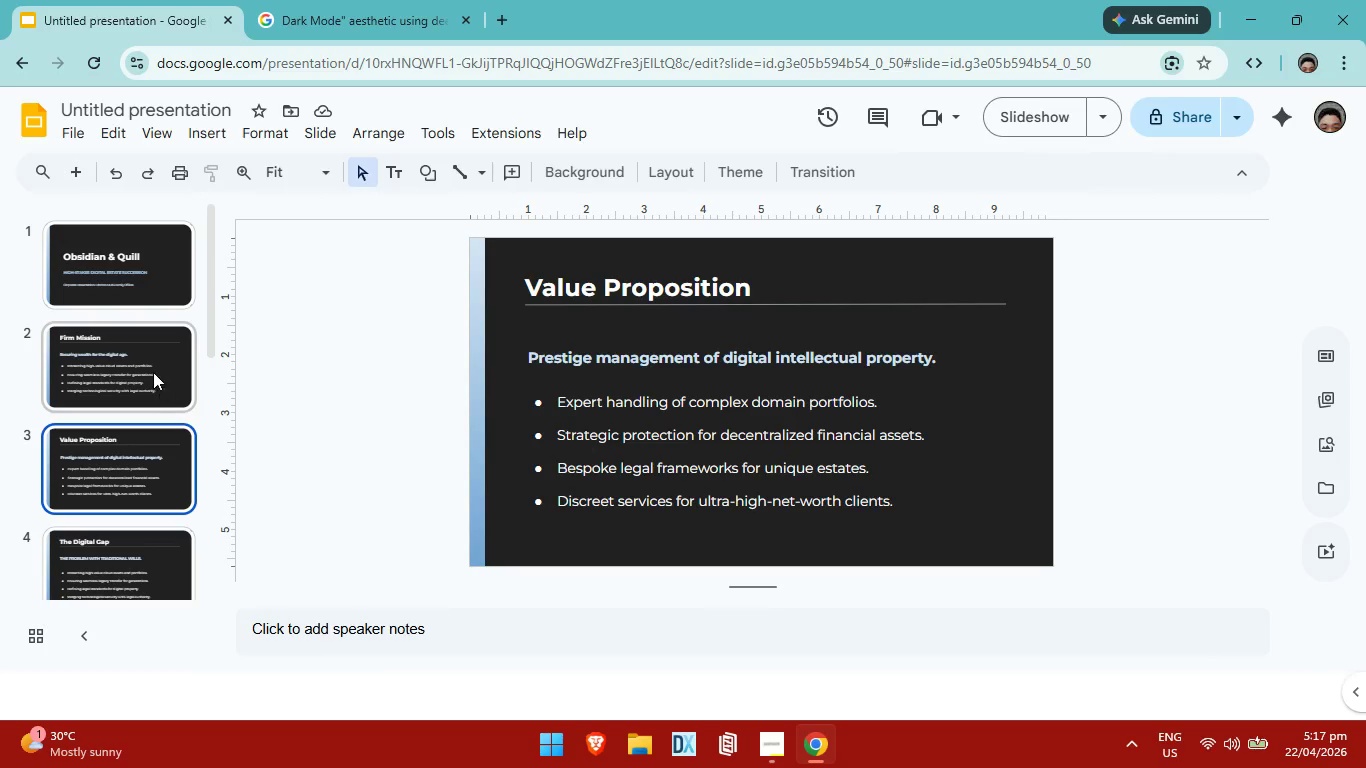 
left_click([150, 371])
 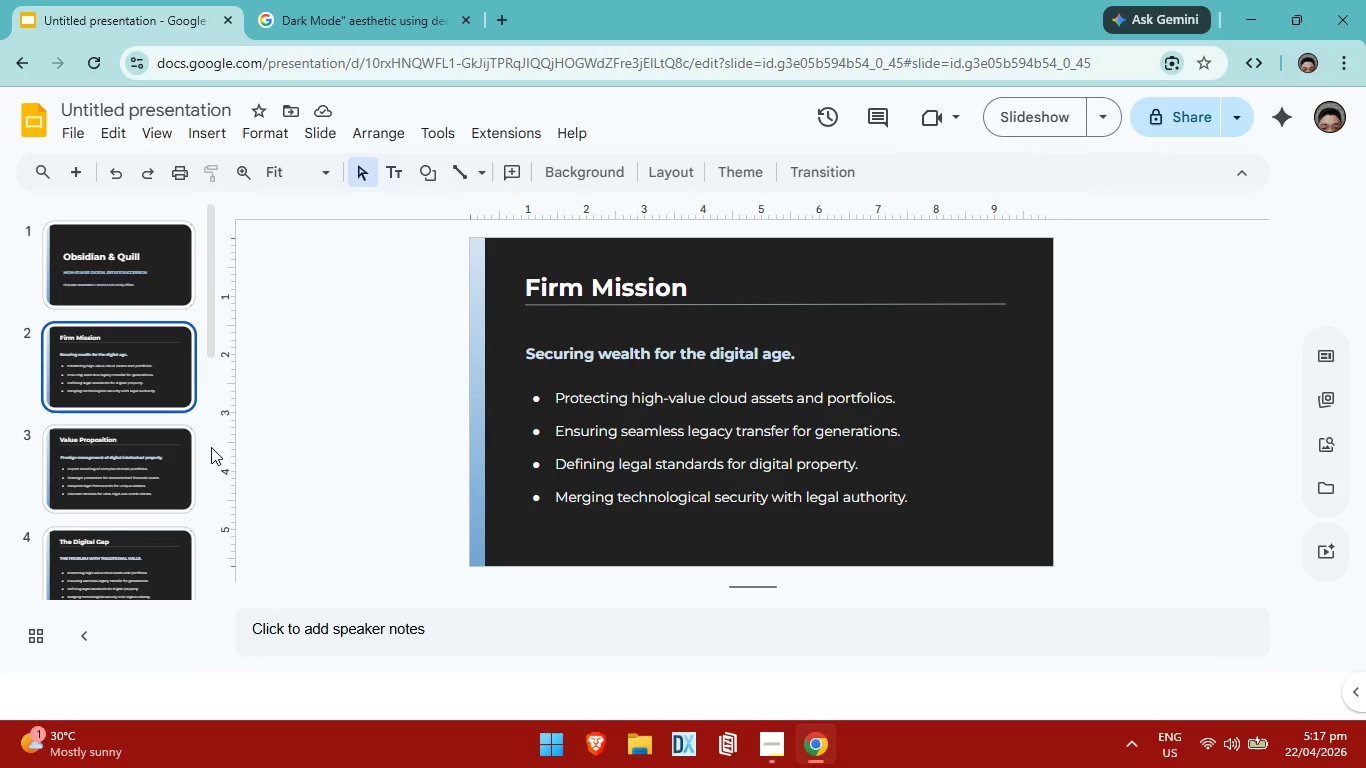 
wait(28.25)
 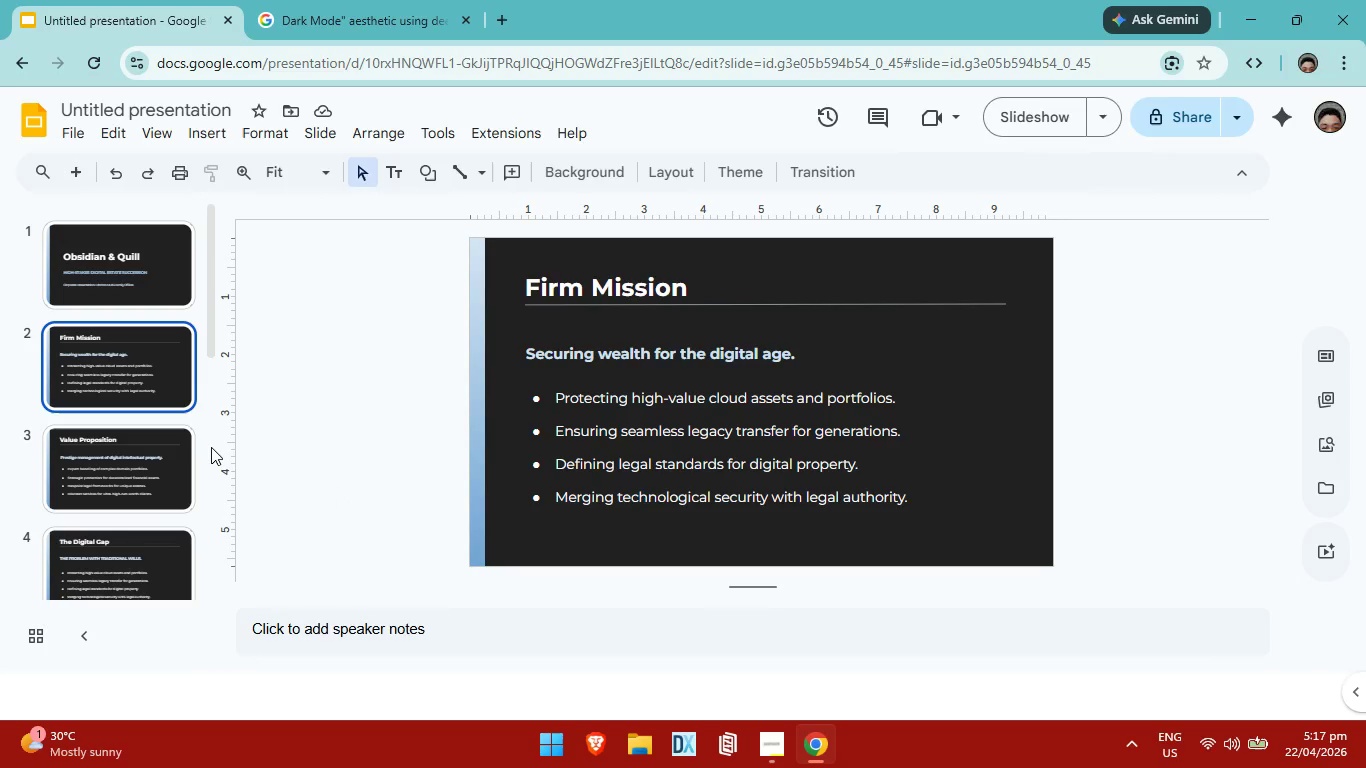 
left_click([129, 431])
 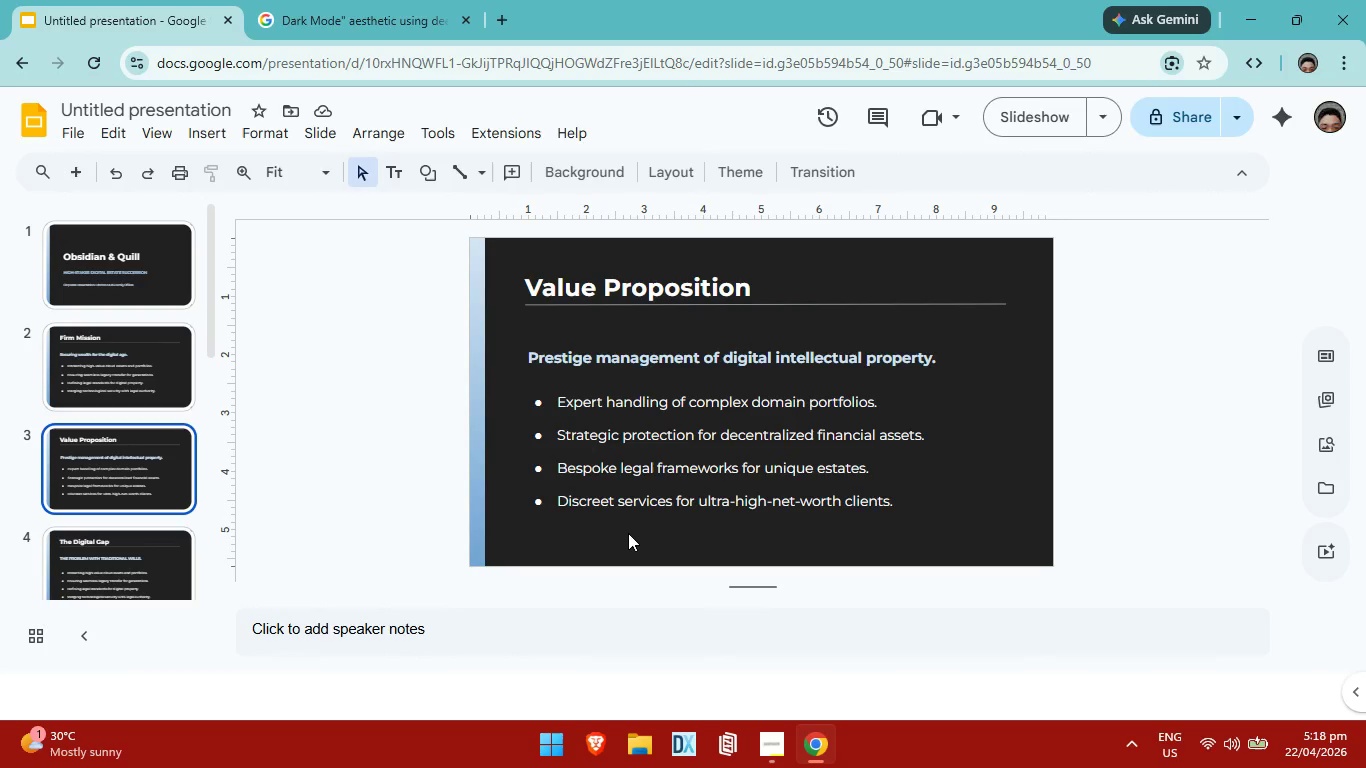 
wait(26.98)
 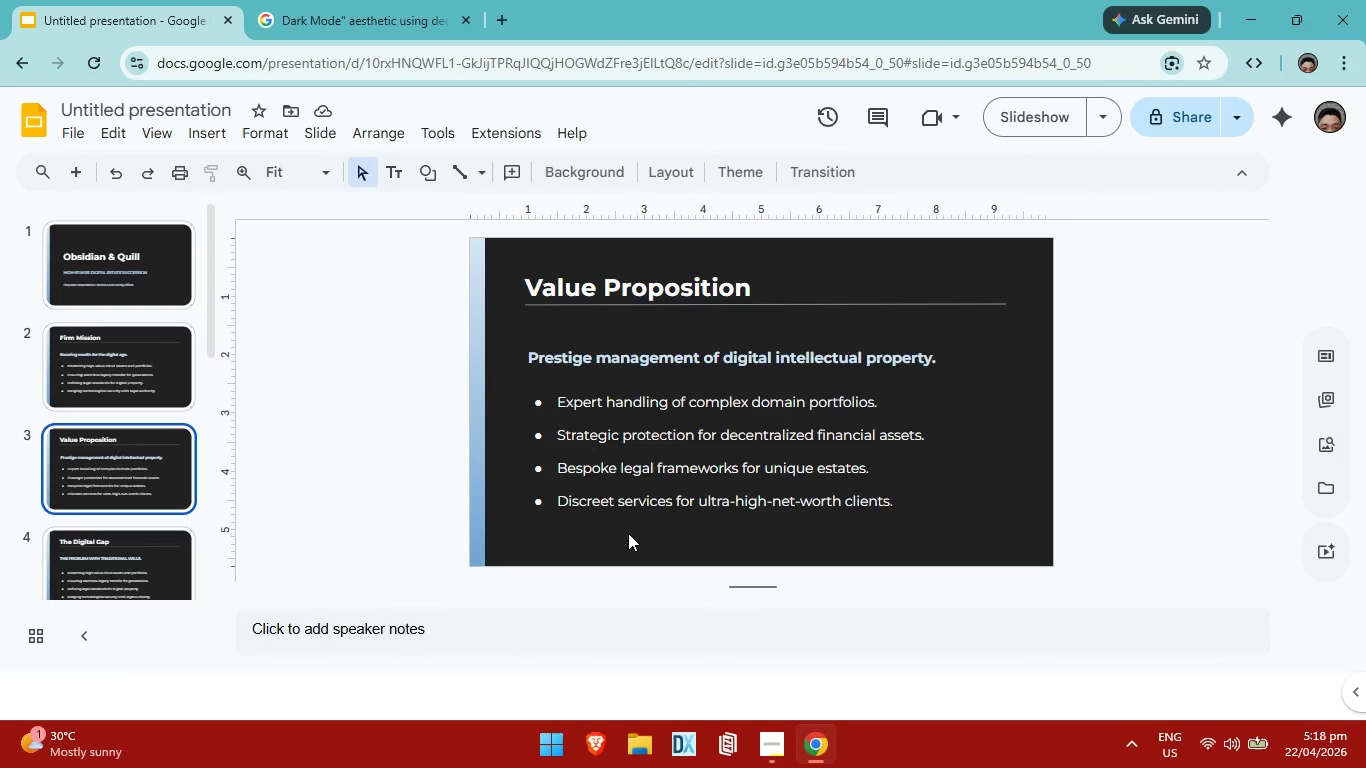 
left_click([134, 491])
 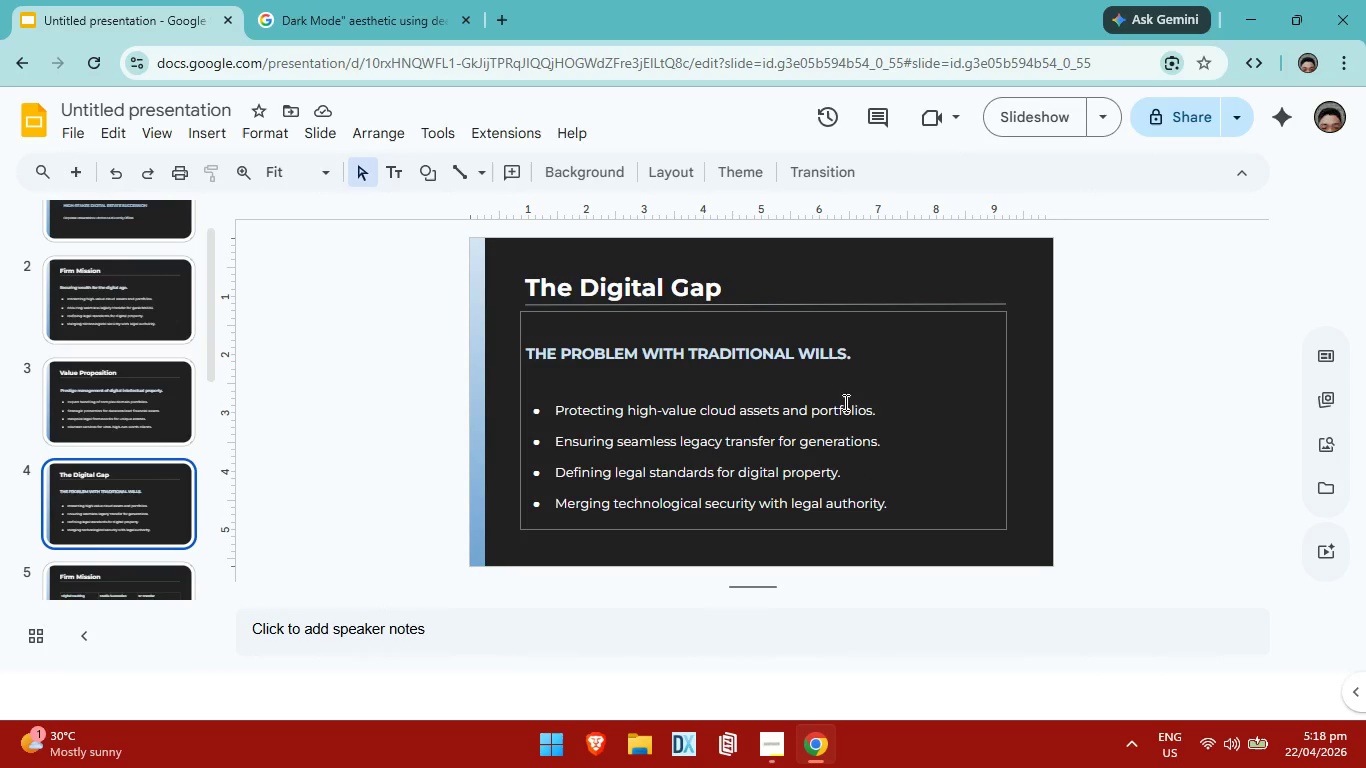 
left_click([886, 417])
 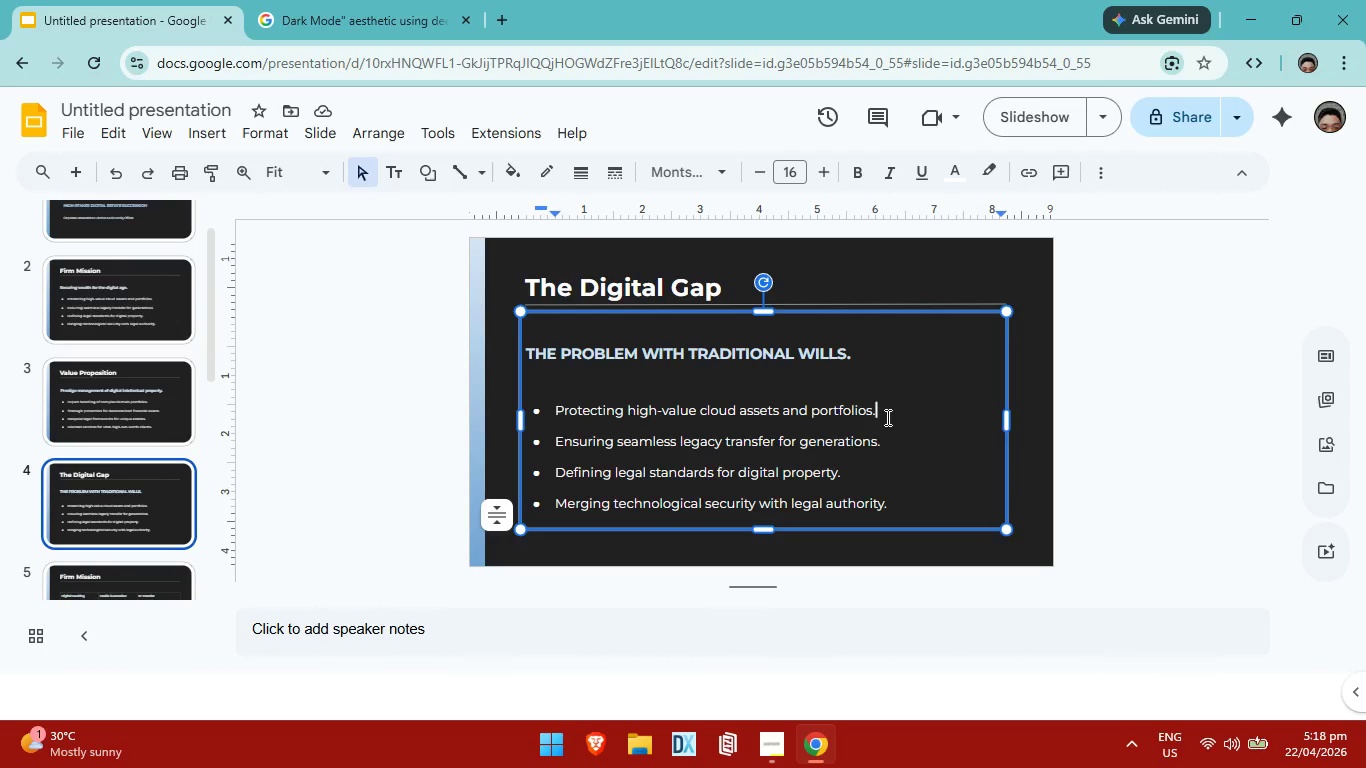 
key(Backspace)
key(Backspace)
key(Backspace)
key(Backspace)
key(Backspace)
key(Backspace)
key(Backspace)
key(Backspace)
key(Backspace)
key(Backspace)
key(Backspace)
key(Backspace)
key(Backspace)
key(Backspace)
key(Backspace)
key(Backspace)
key(Backspace)
key(Backspace)
key(Backspace)
key(Backspace)
key(Backspace)
key(Backspace)
key(Backspace)
key(Backspace)
key(Backspace)
key(Backspace)
key(Backspace)
key(Backspace)
key(Backspace)
key(Backspace)
key(Backspace)
key(Backspace)
key(Backspace)
key(Backspace)
key(Backspace)
key(Backspace)
key(Backspace)
key(Backspace)
key(Backspace)
key(Backspace)
key(Backspace)
key(Backspace)
key(Backspace)
key(Backspace)
key(Backspace)
key(Backspace)
key(Backspace)
key(Backspace)
key(Backspace)
key(Backspace)
type(Analog laws fail in a digital )
 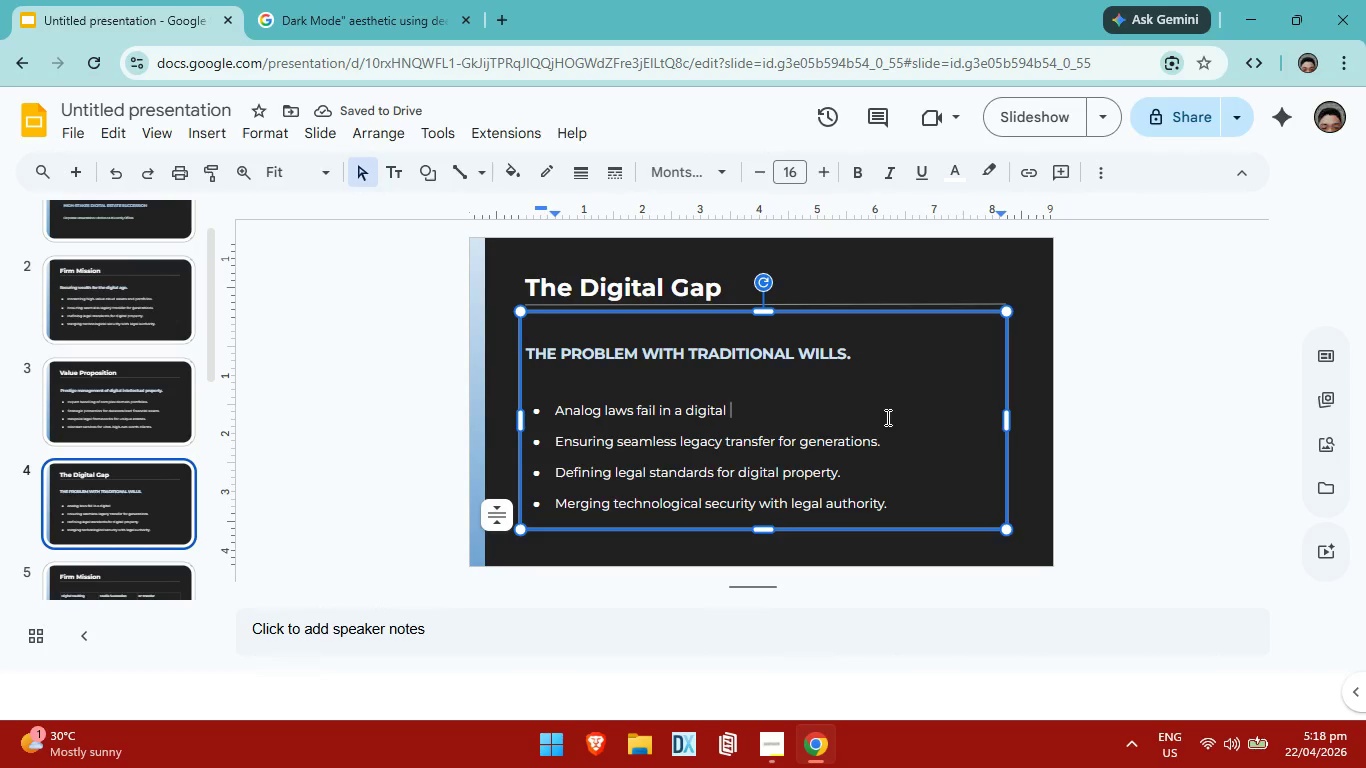 
wait(5.3)
 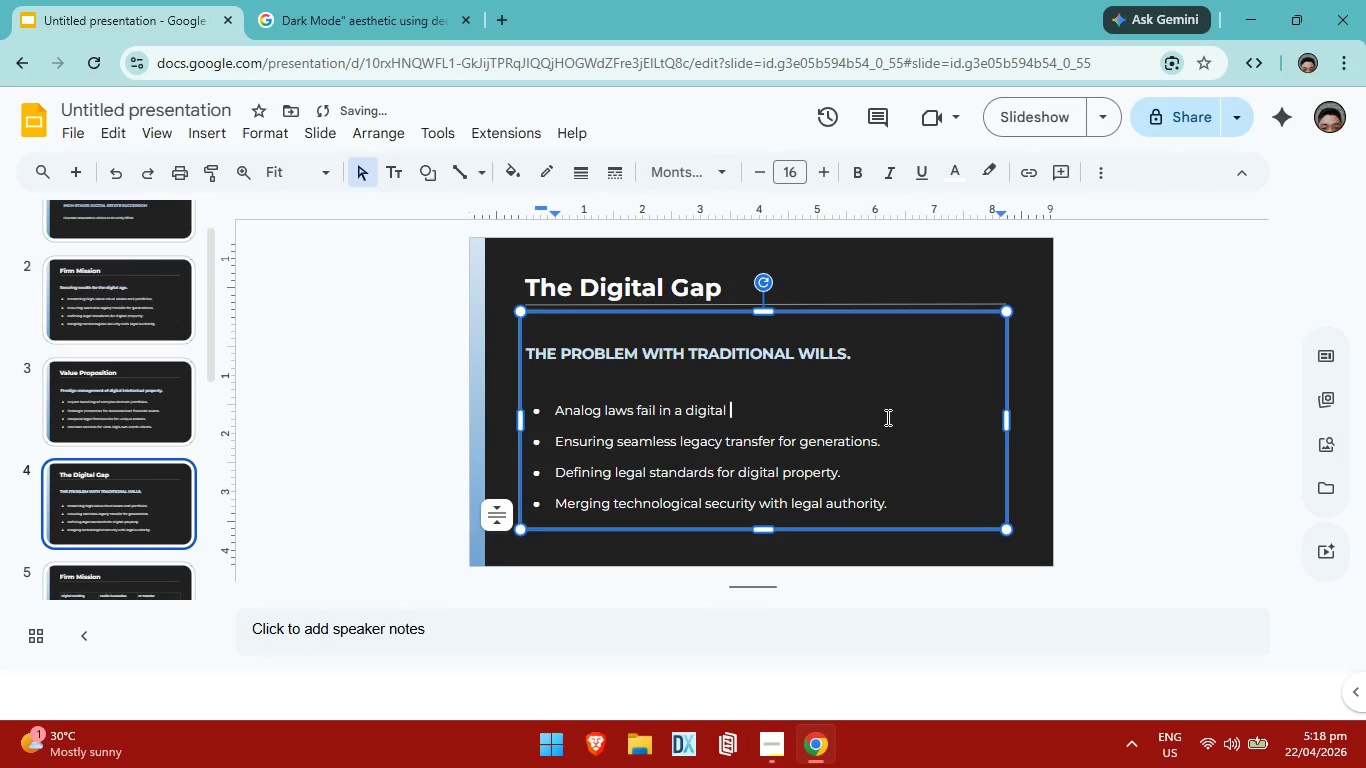 
type(landscape.)
 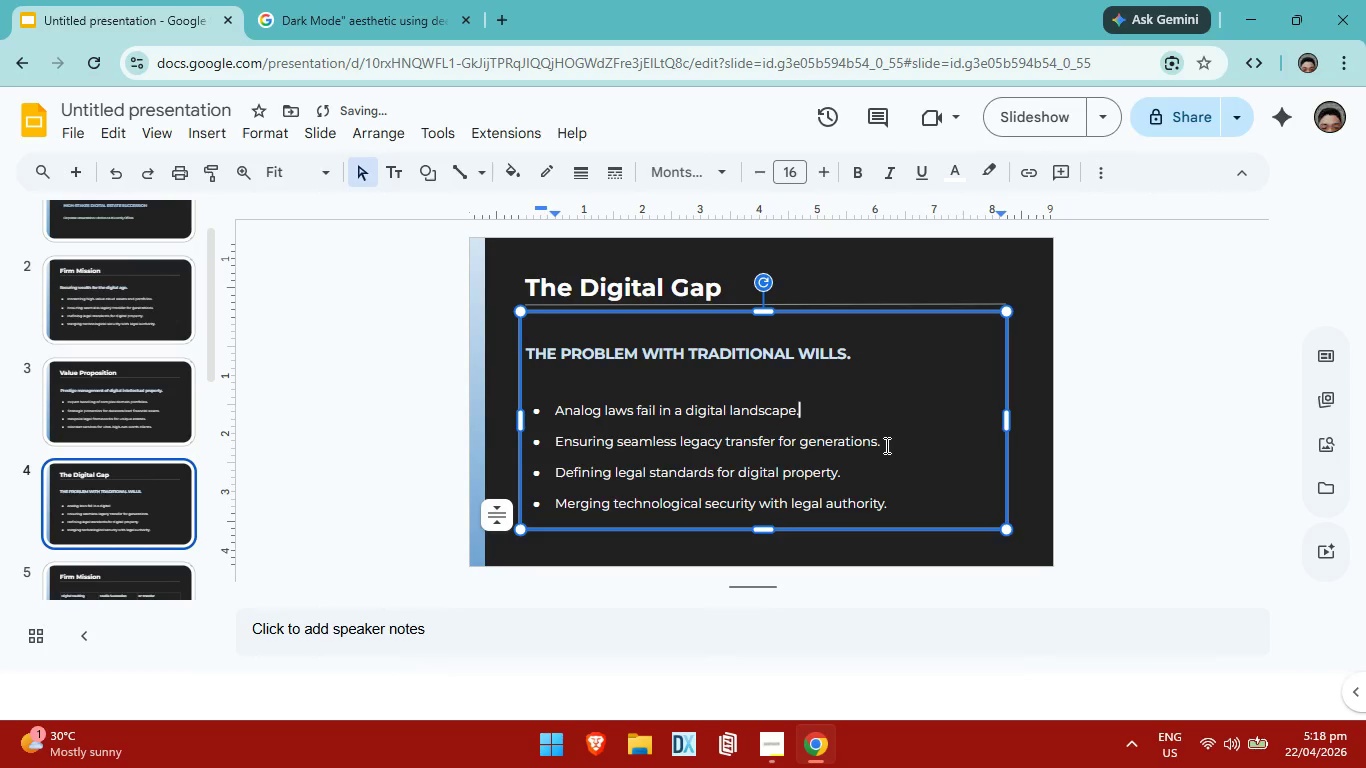 
left_click([885, 445])
 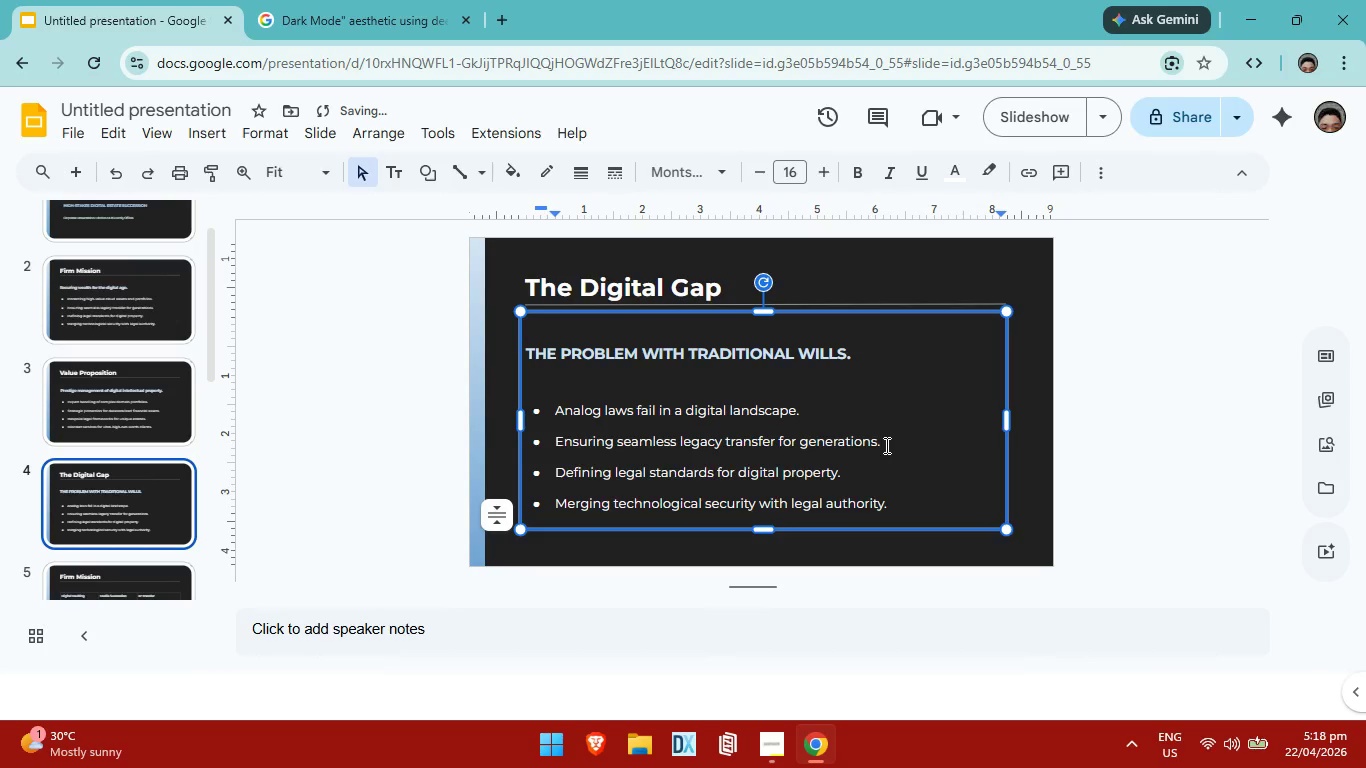 
hold_key(key=Backspace, duration=1.5)
 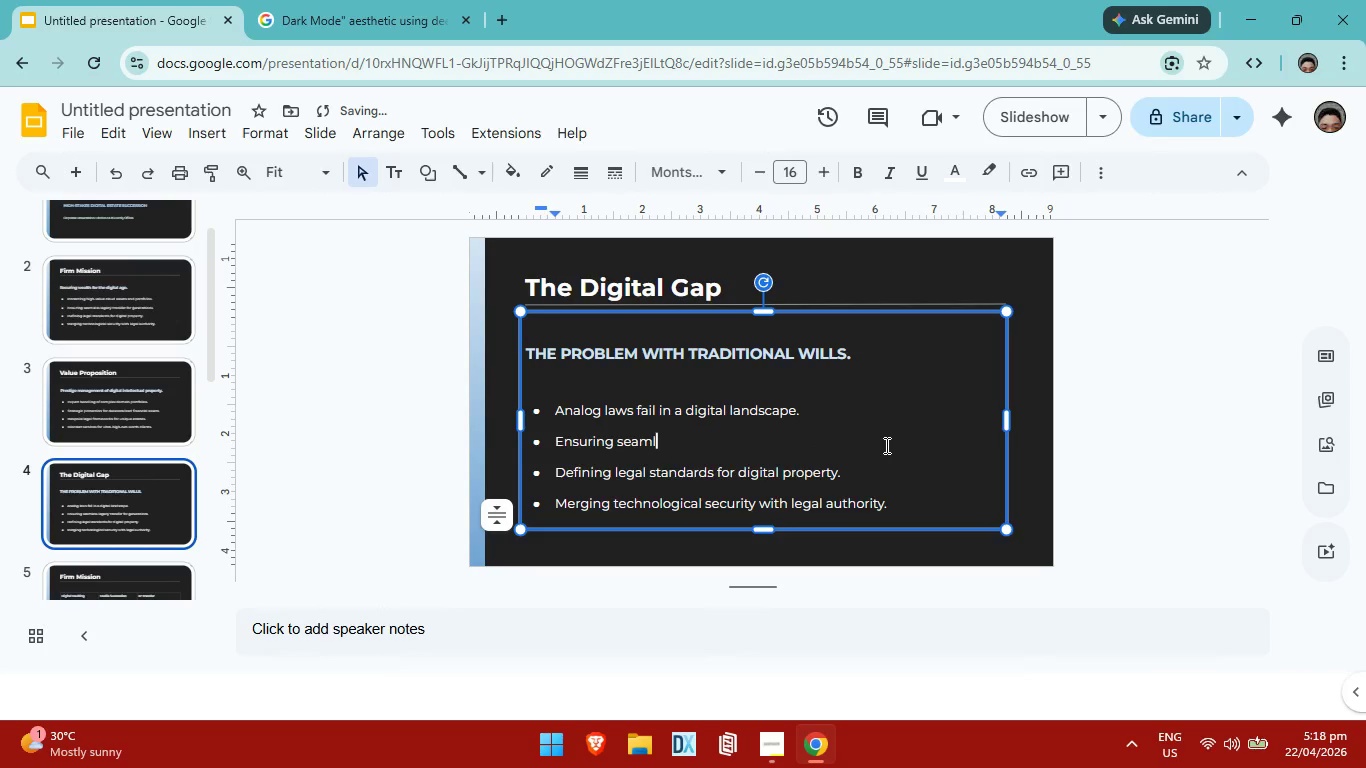 
key(Backspace)
key(Backspace)
key(Backspace)
key(Backspace)
key(Backspace)
key(Backspace)
key(Backspace)
key(Backspace)
key(Backspace)
key(Backspace)
key(Backspace)
key(Backspace)
key(Backspace)
key(Backspace)
key(Backspace)
type(Service provd)
key(Backspace)
type(i)
key(Backspace)
type(iders often block beneficiary access.)
 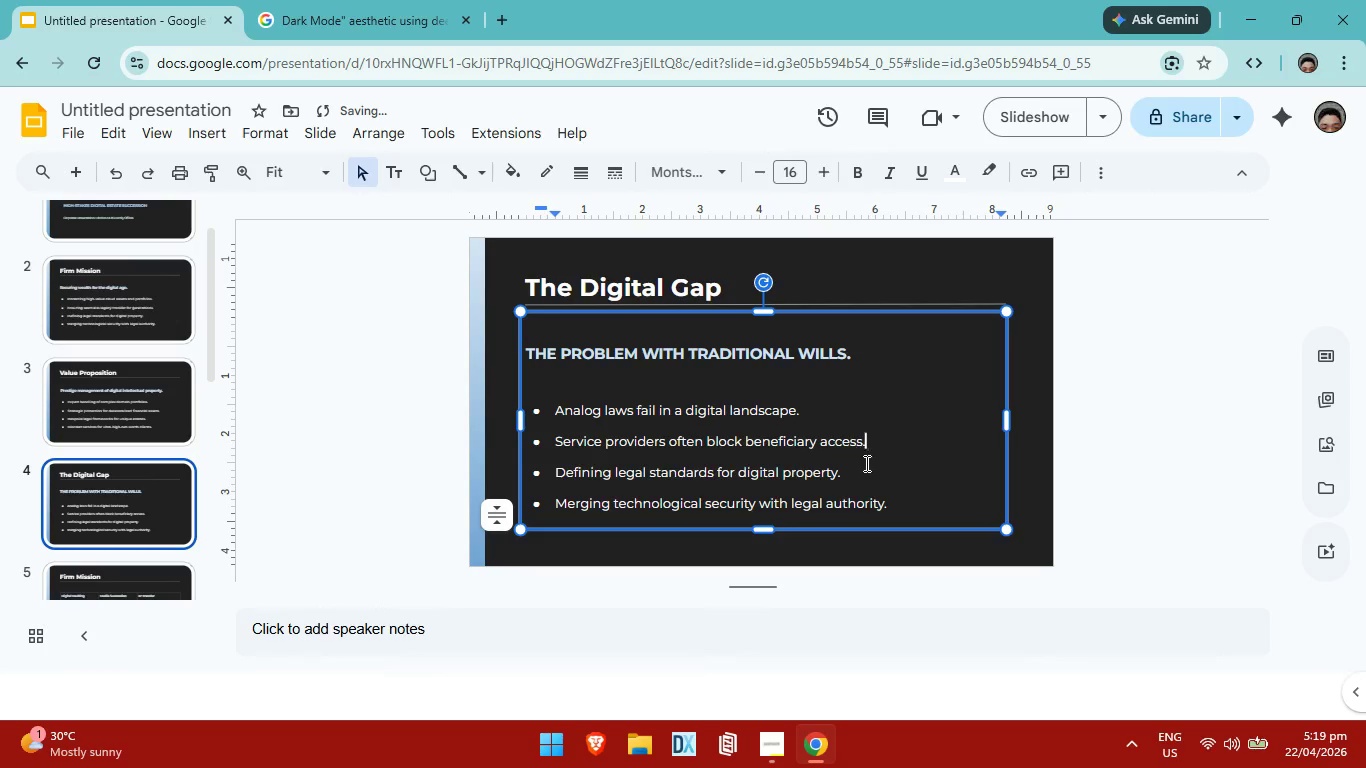 
left_click([853, 479])
 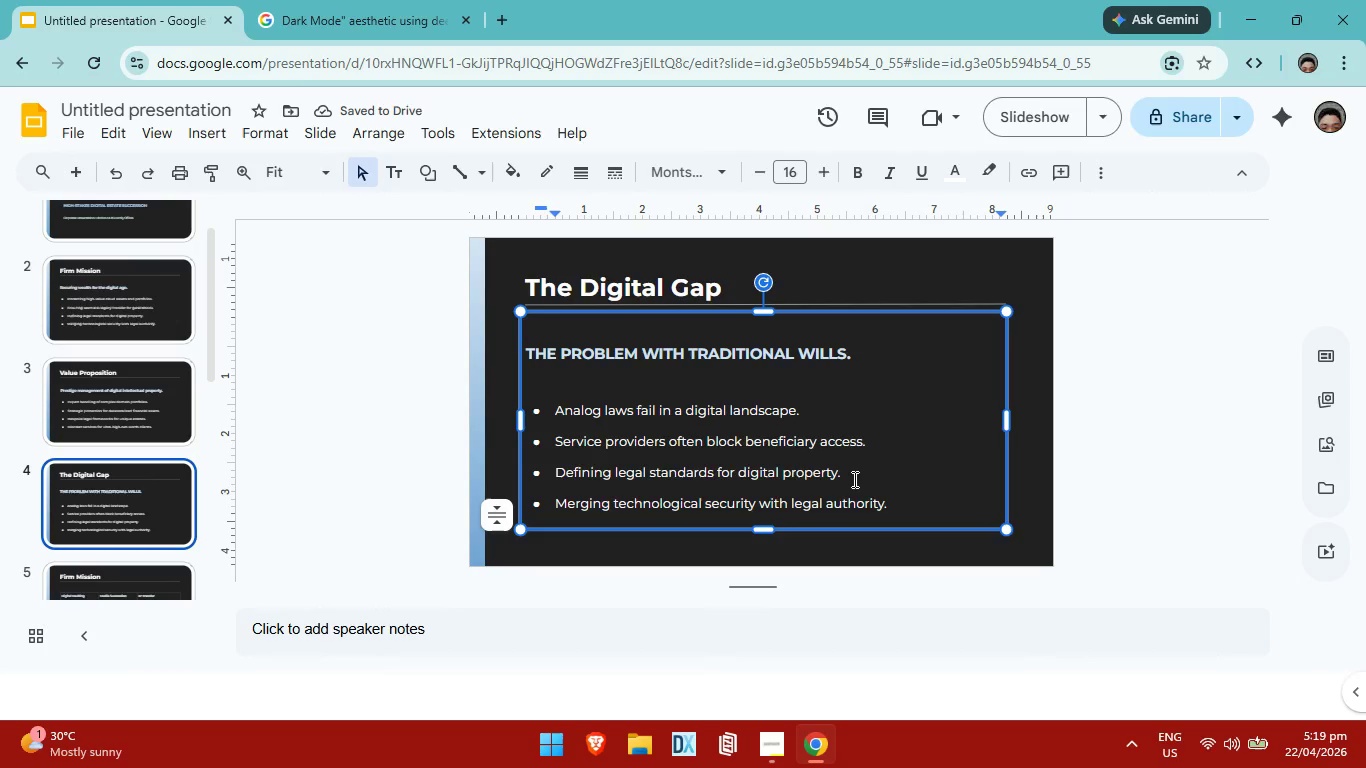 
key(Backspace)
key(Backspace)
key(Backspace)
key(Backspace)
key(Backspace)
key(Backspace)
key(Backspace)
key(Backspace)
key(Backspace)
key(Backspace)
key(Backspace)
key(Backspace)
key(Backspace)
key(Backspace)
key(Backspace)
key(Backspace)
key(Backspace)
key(Backspace)
key(Backspace)
key(Backspace)
key(Backspace)
key(Backspace)
key(Backspace)
key(Backspace)
key(Backspace)
key(Backspace)
key(Backspace)
key(Backspace)
key(Backspace)
key(Backspace)
type(Valuable assets vanish without technical protocols.)
 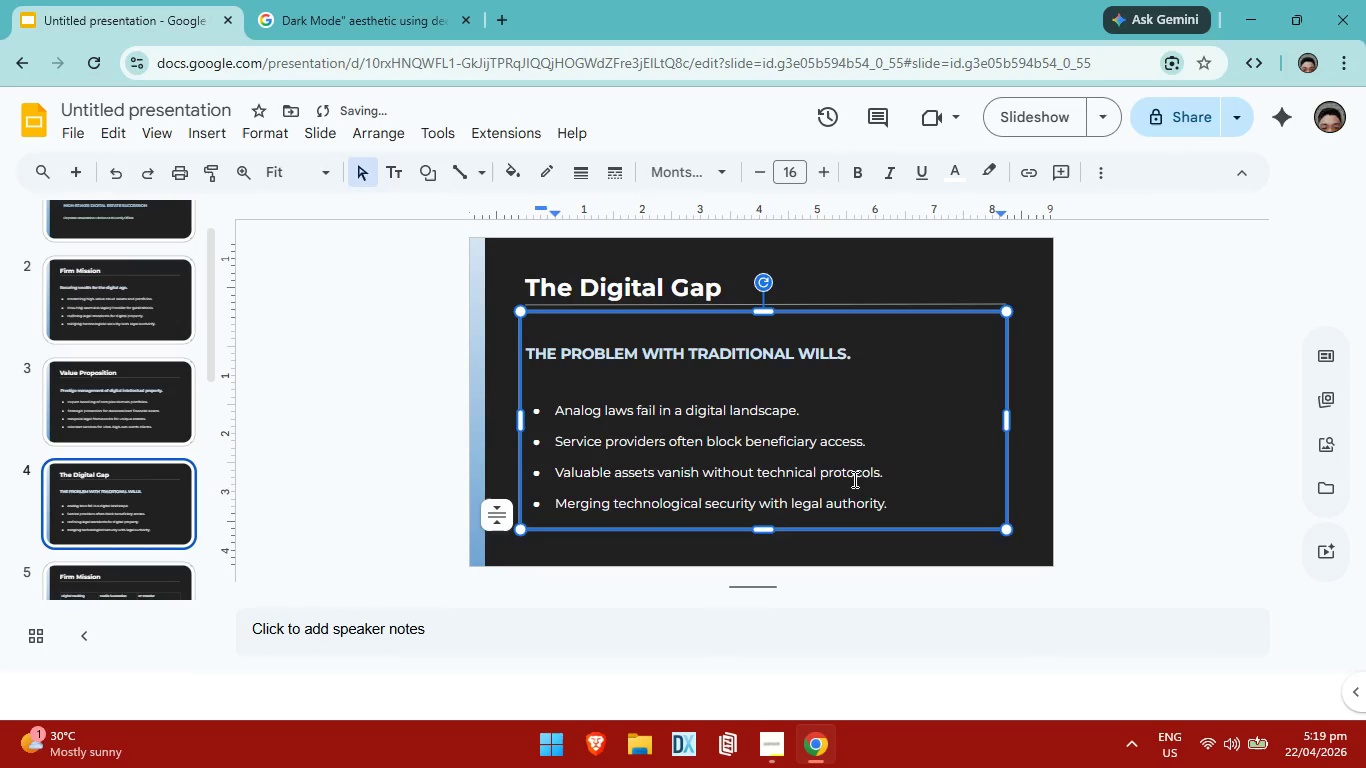 
hold_key(key=Backspace, duration=1.44)
 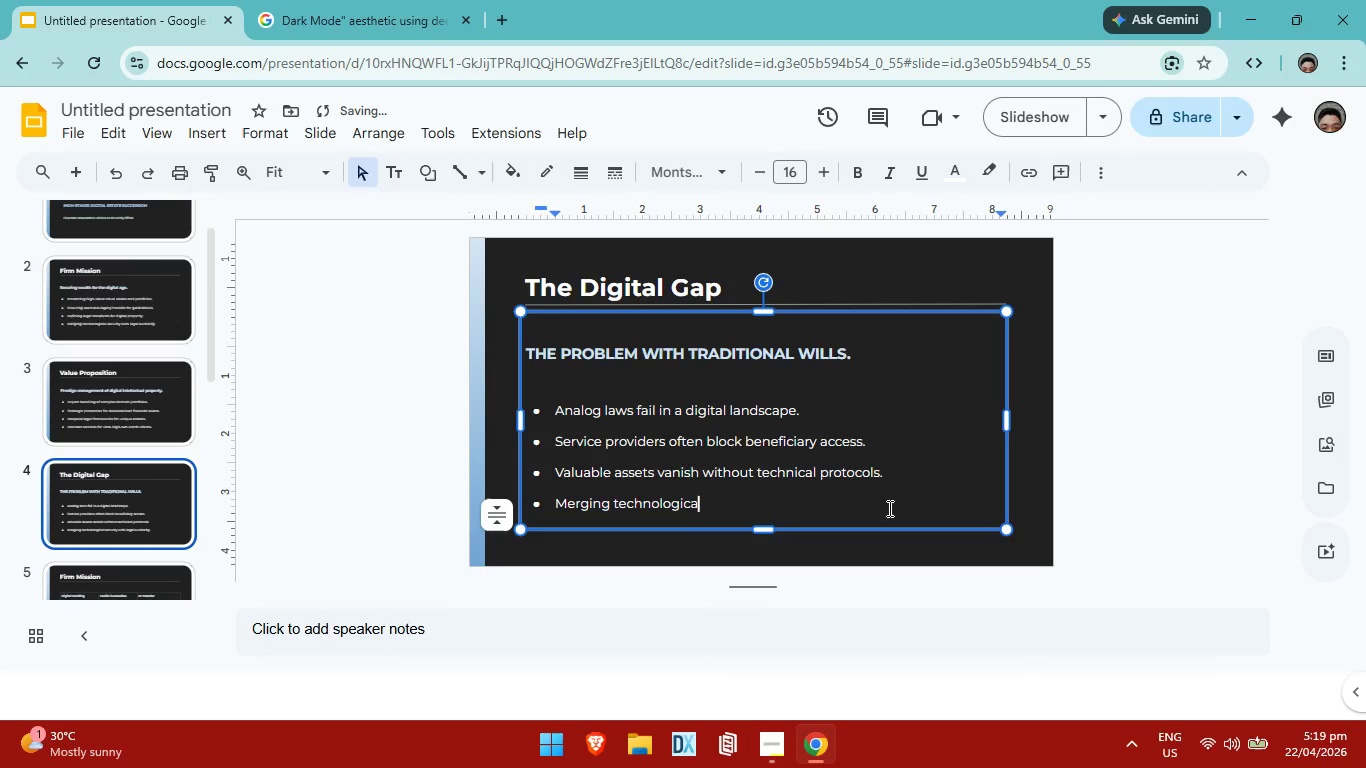 
key(Backspace)
key(Backspace)
key(Backspace)
key(Backspace)
key(Backspace)
key(Backspace)
key(Backspace)
key(Backspace)
key(Backspace)
key(Backspace)
key(Backspace)
key(Backspace)
key(Backspace)
key(Backspace)
key(Backspace)
key(Backspace)
key(Backspace)
key(Backspace)
key(Backspace)
key(Backspace)
key(Backspace)
type(Encryption prevents legal discovery by executors. )
 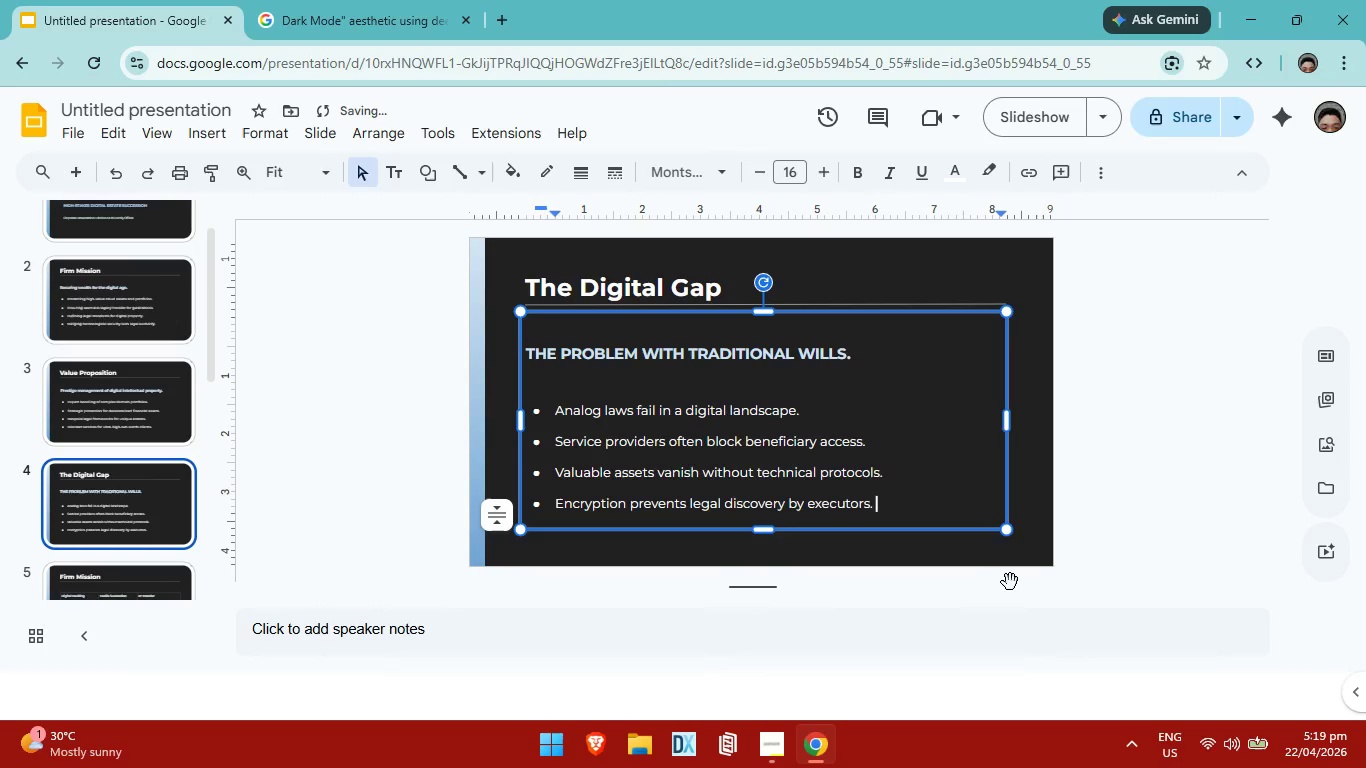 
left_click([1155, 563])
 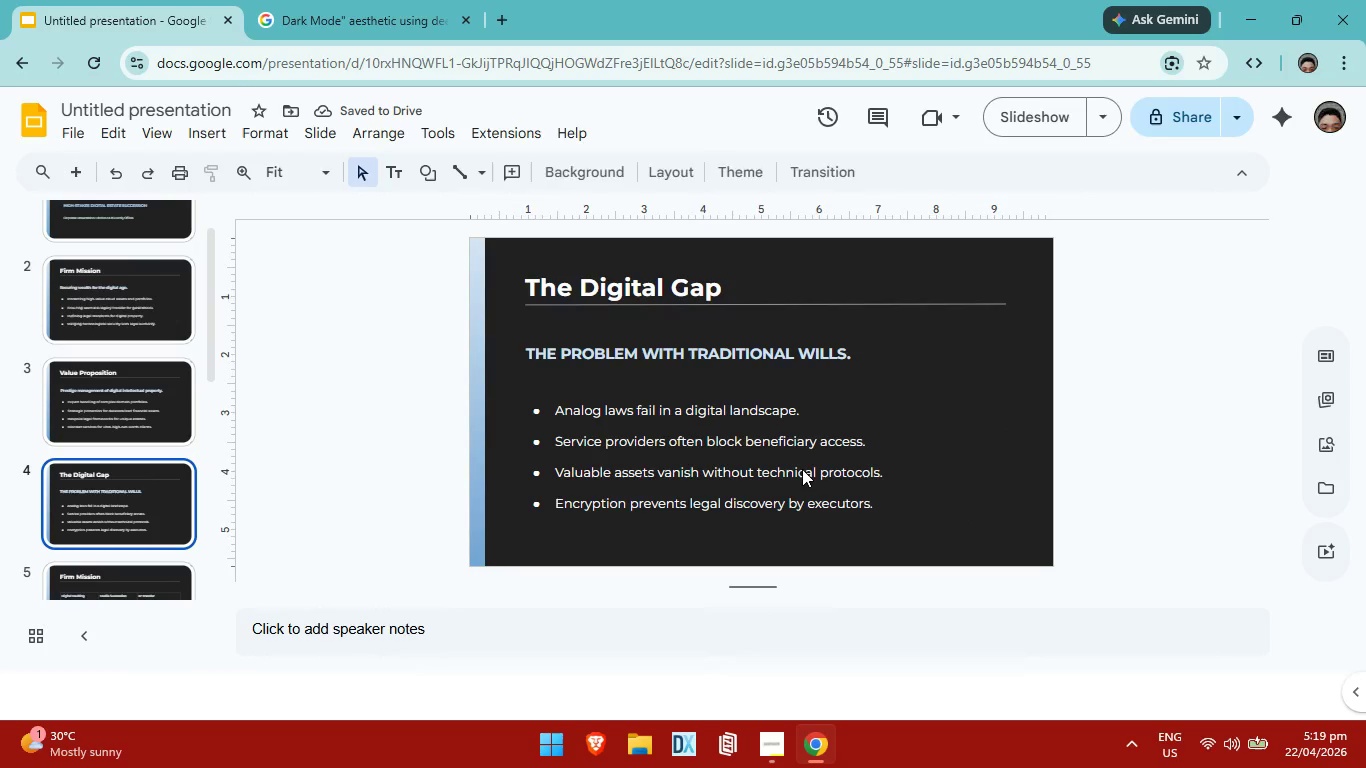 
left_click([802, 469])
 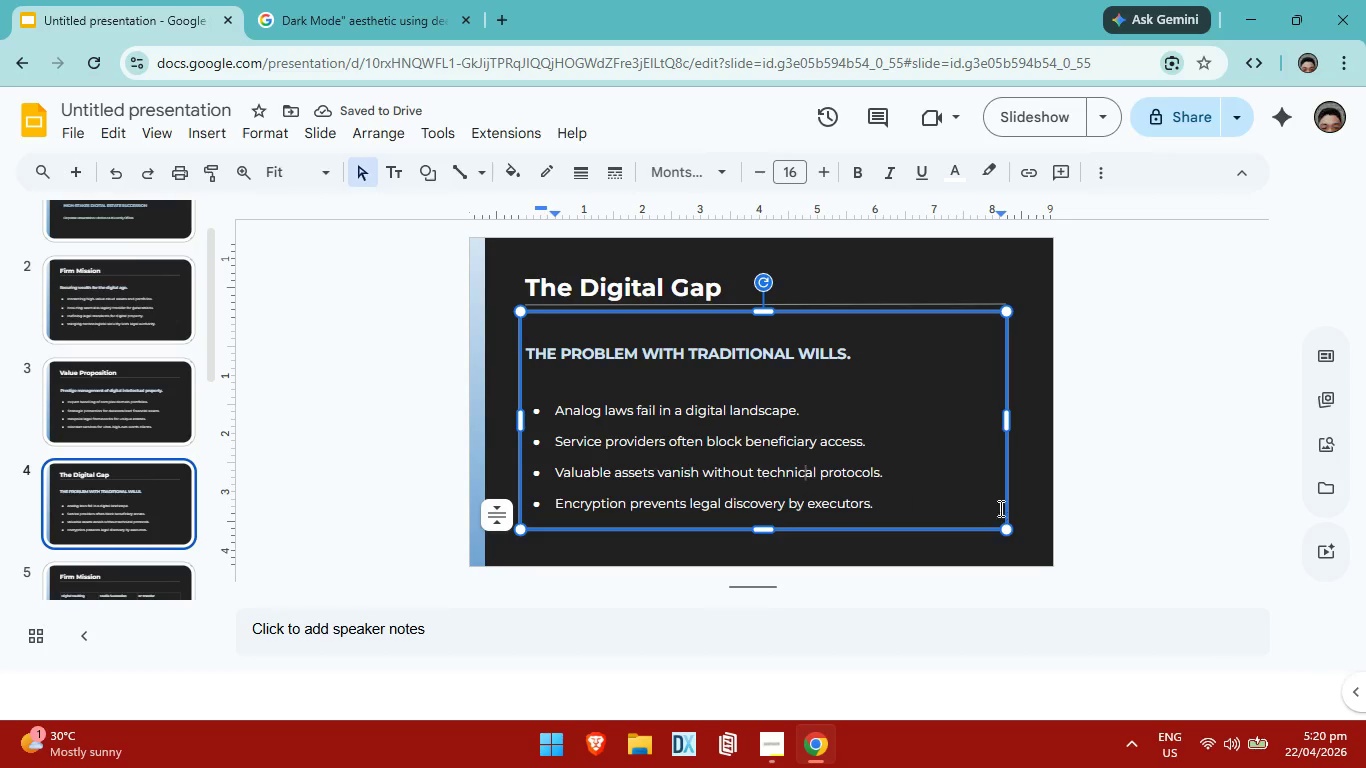 
left_click([1186, 507])
 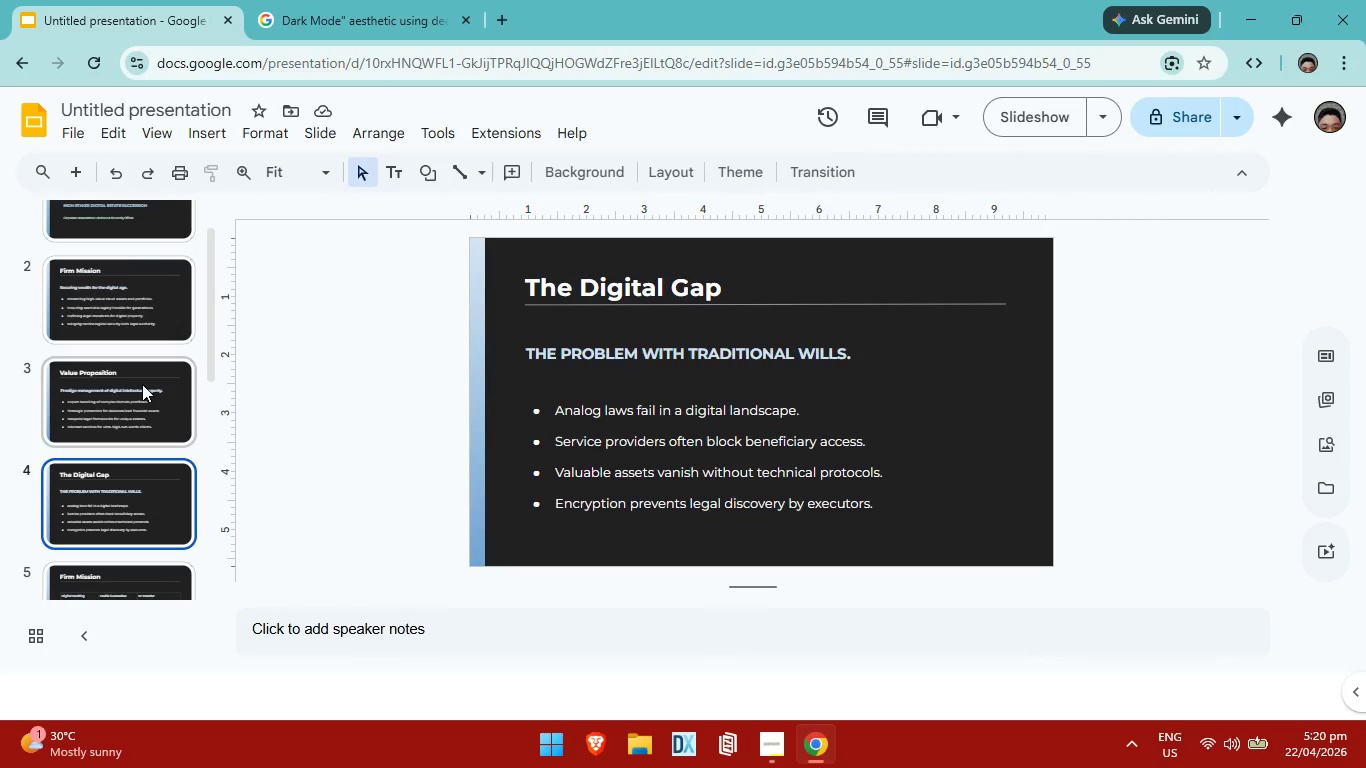 
left_click([121, 389])
 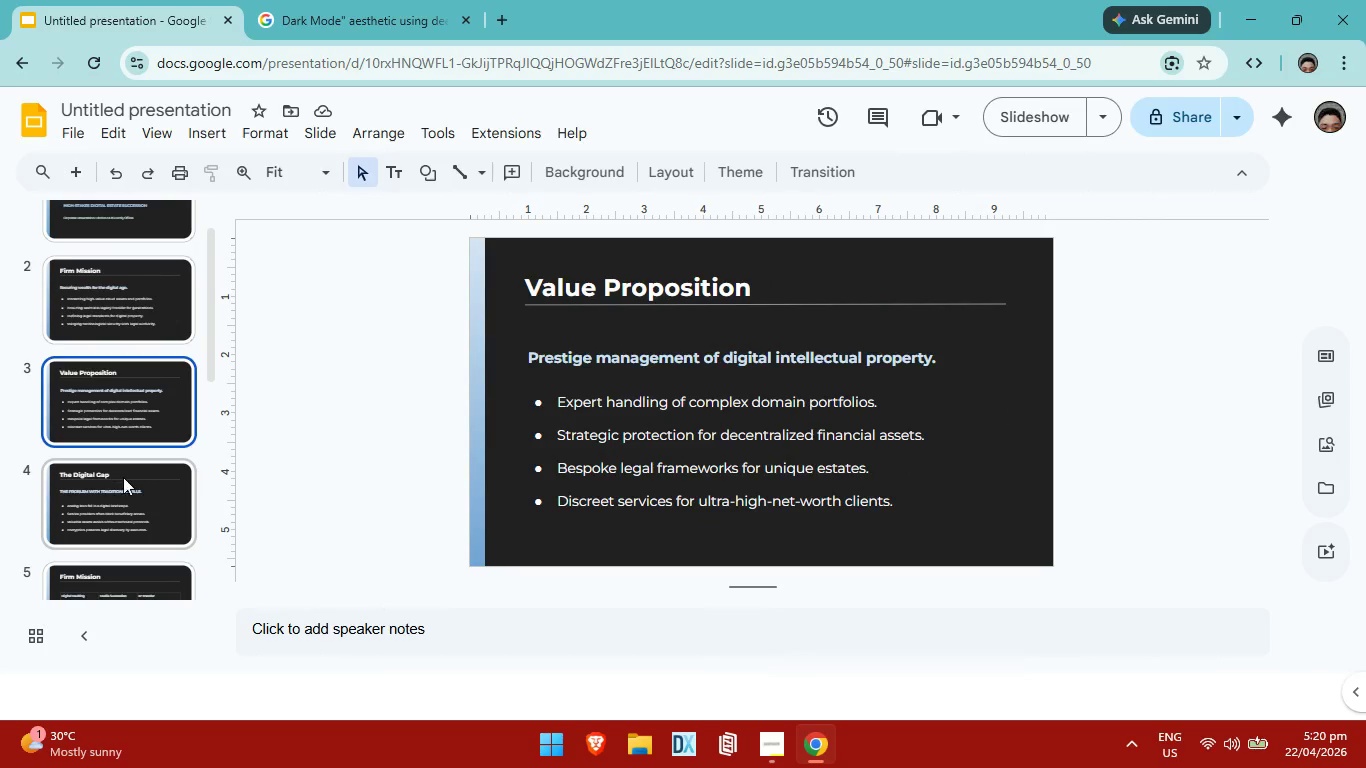 
left_click([123, 477])
 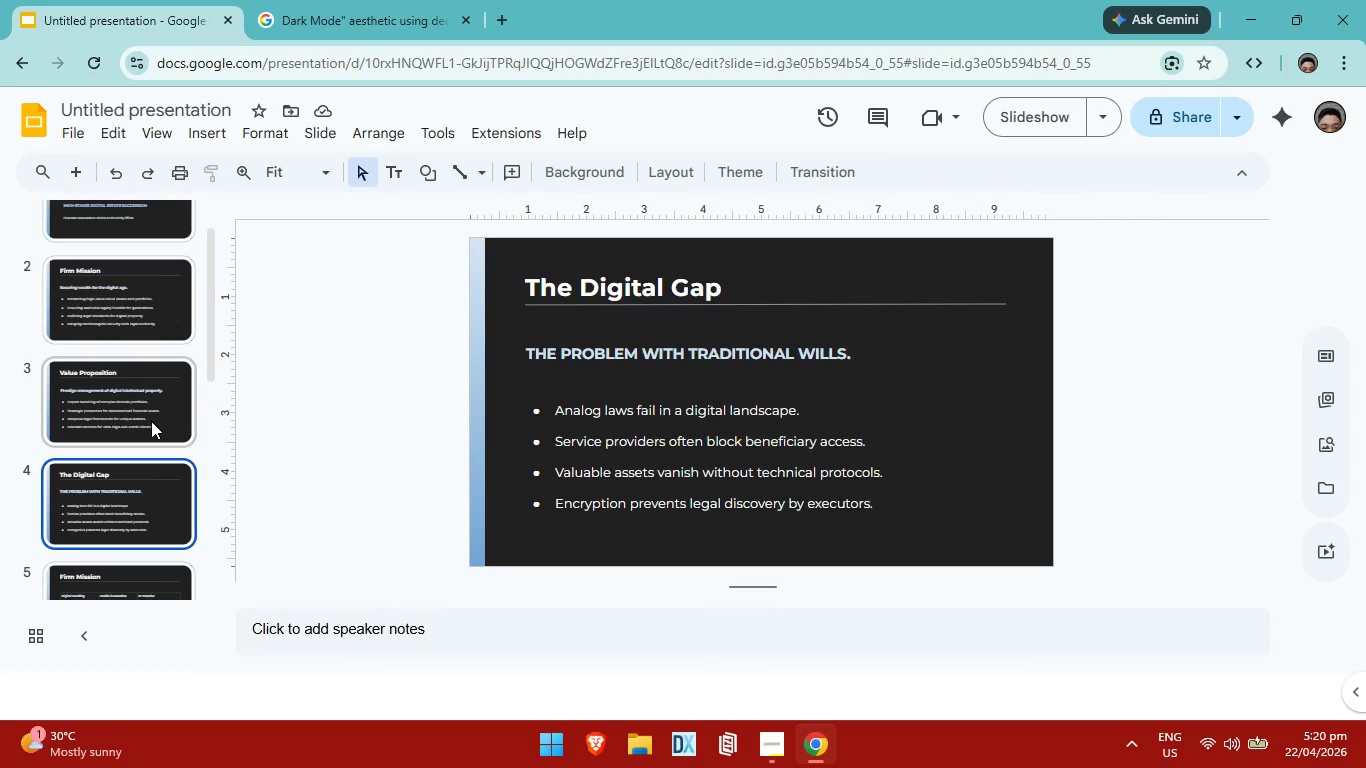 
left_click([151, 421])
 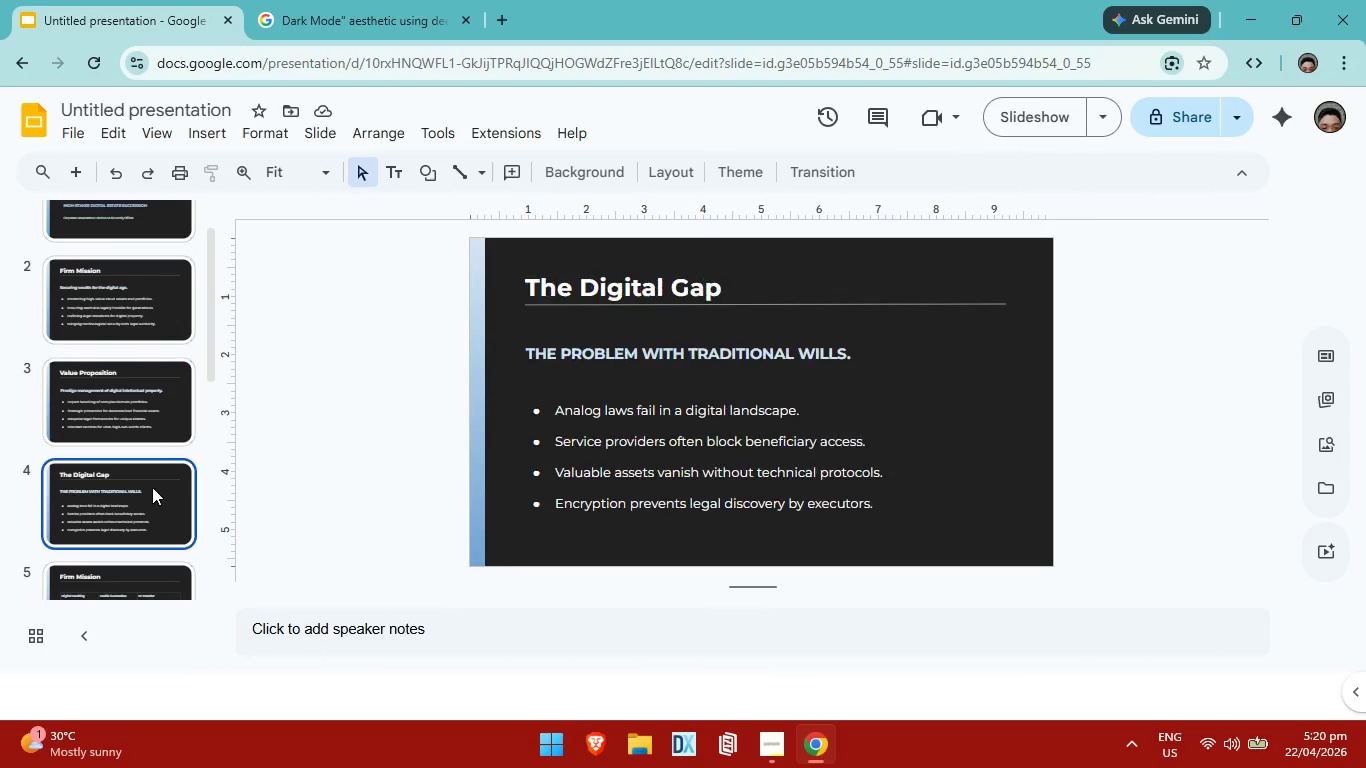 
left_click([152, 498])
 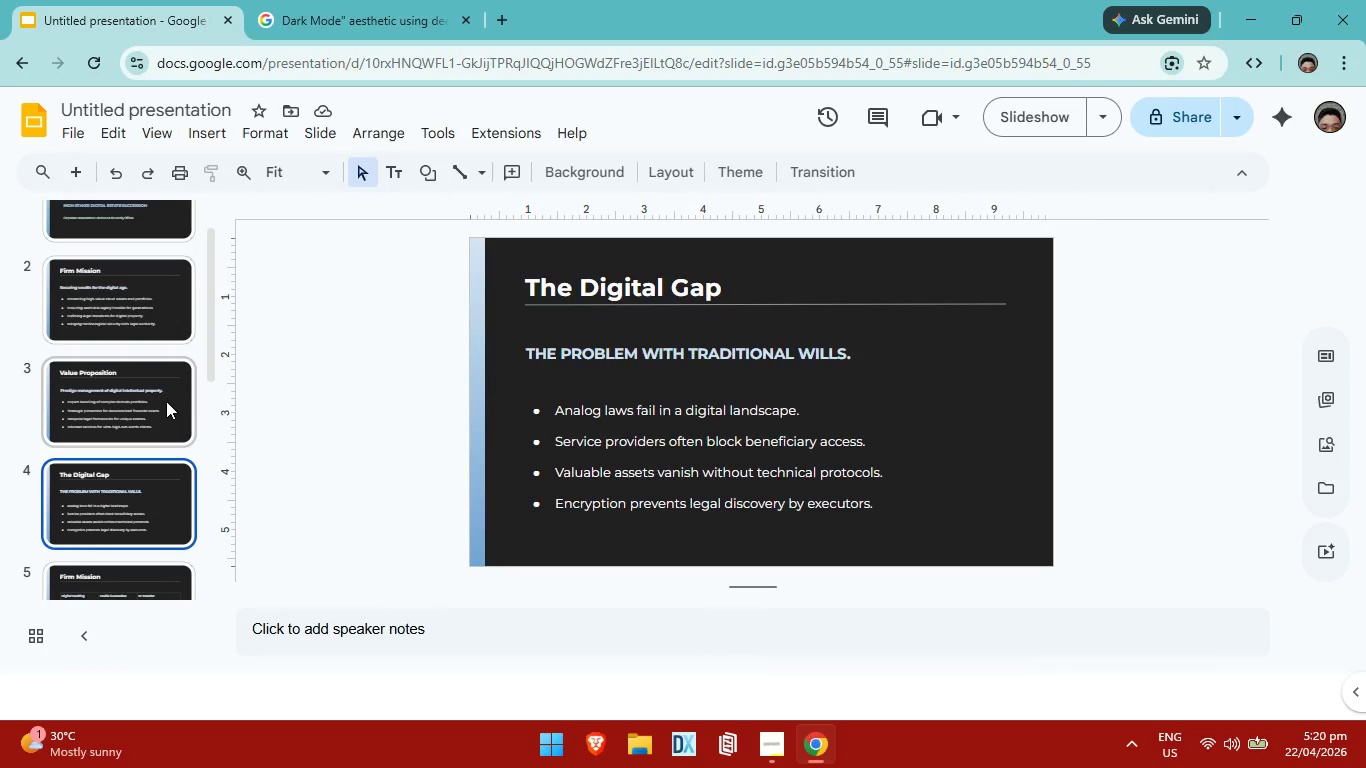 
left_click([166, 401])
 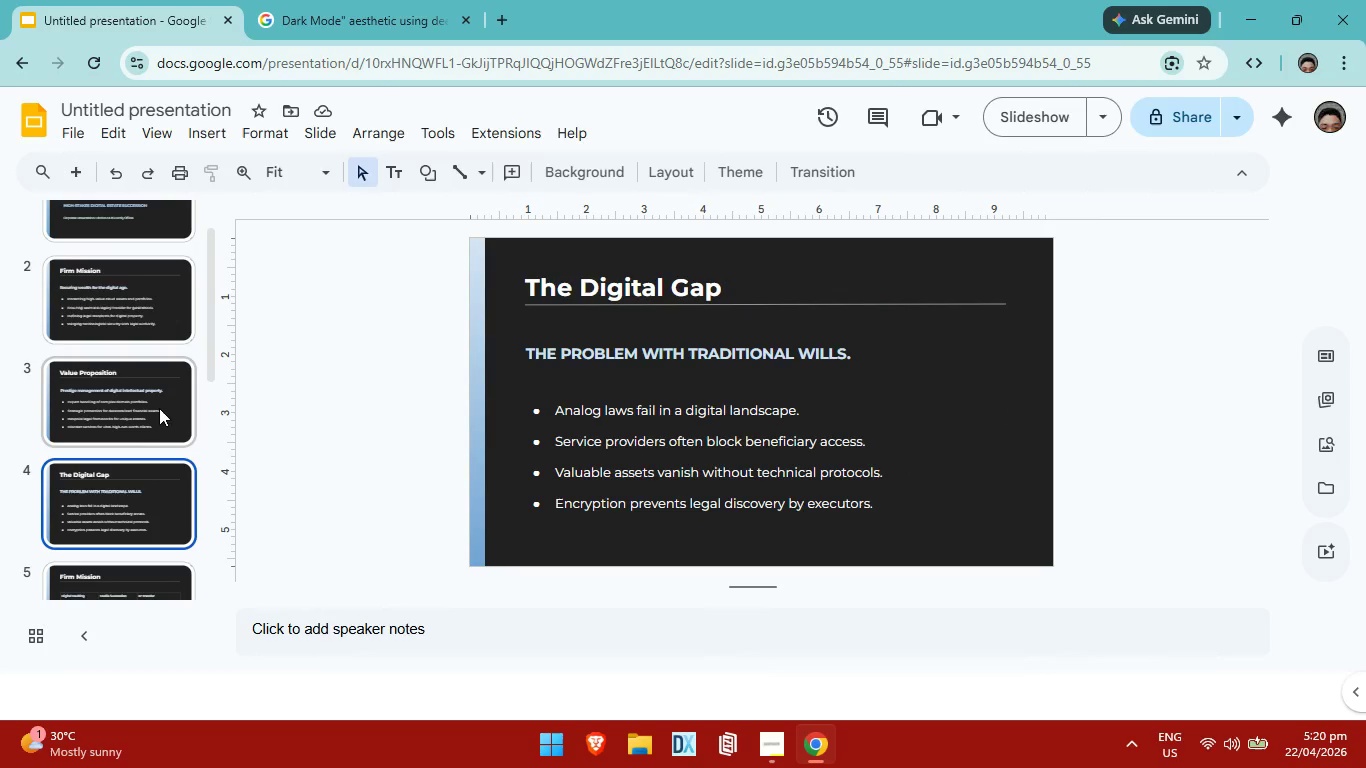 
double_click([161, 406])
 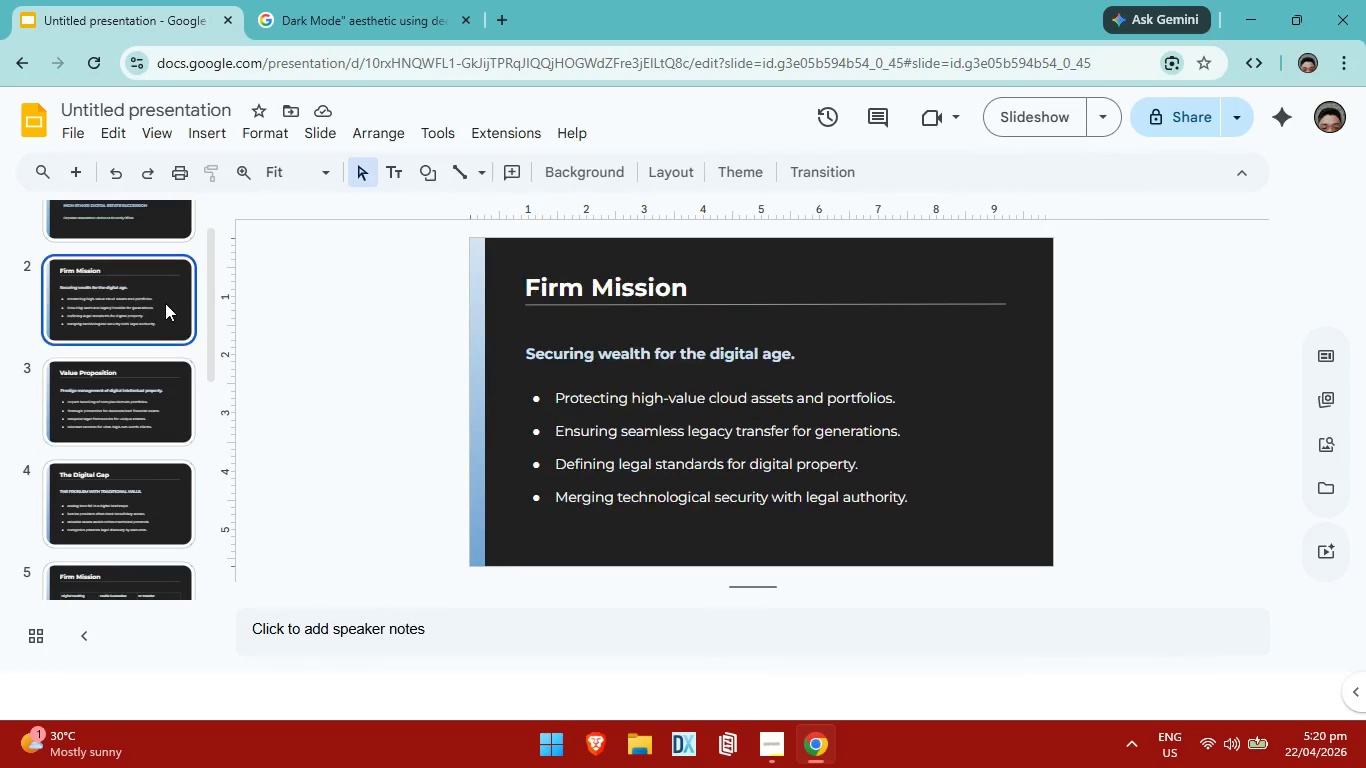 
triple_click([165, 303])
 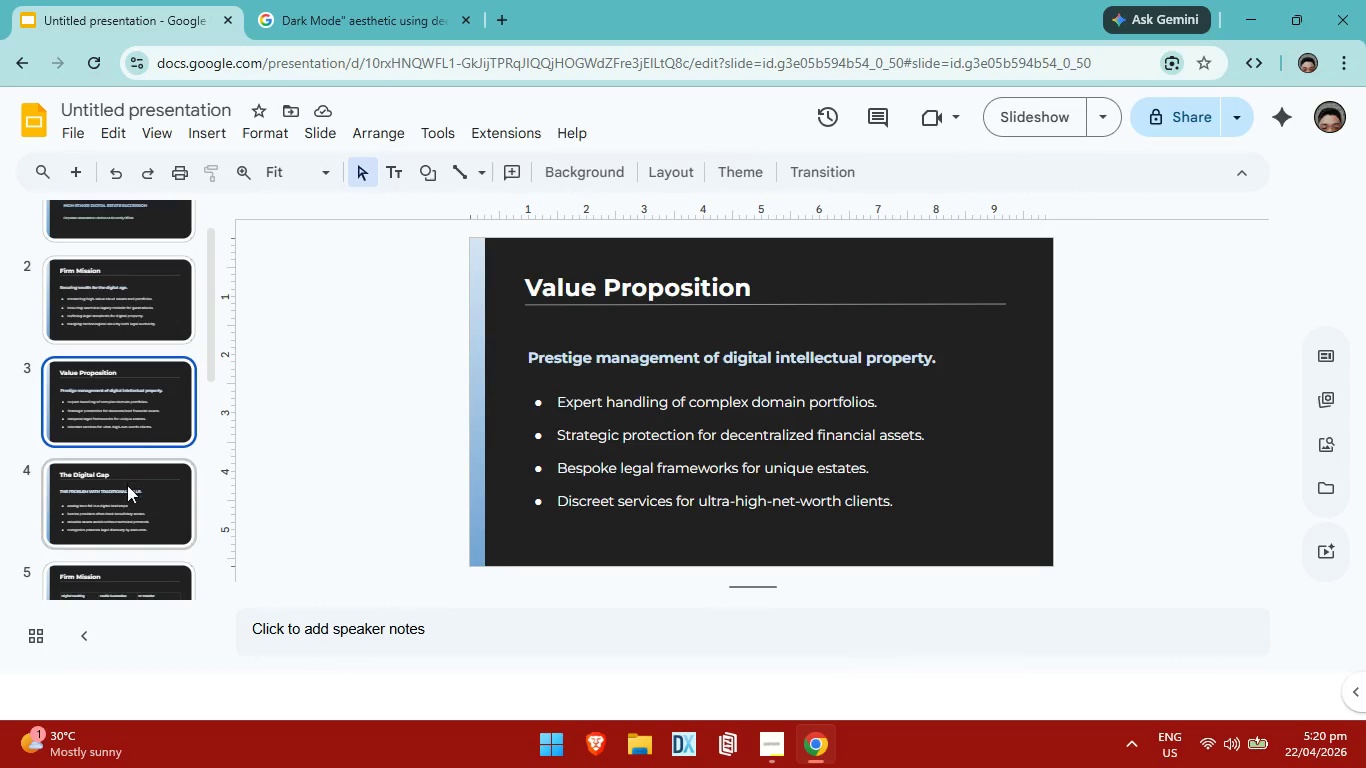 
double_click([126, 486])
 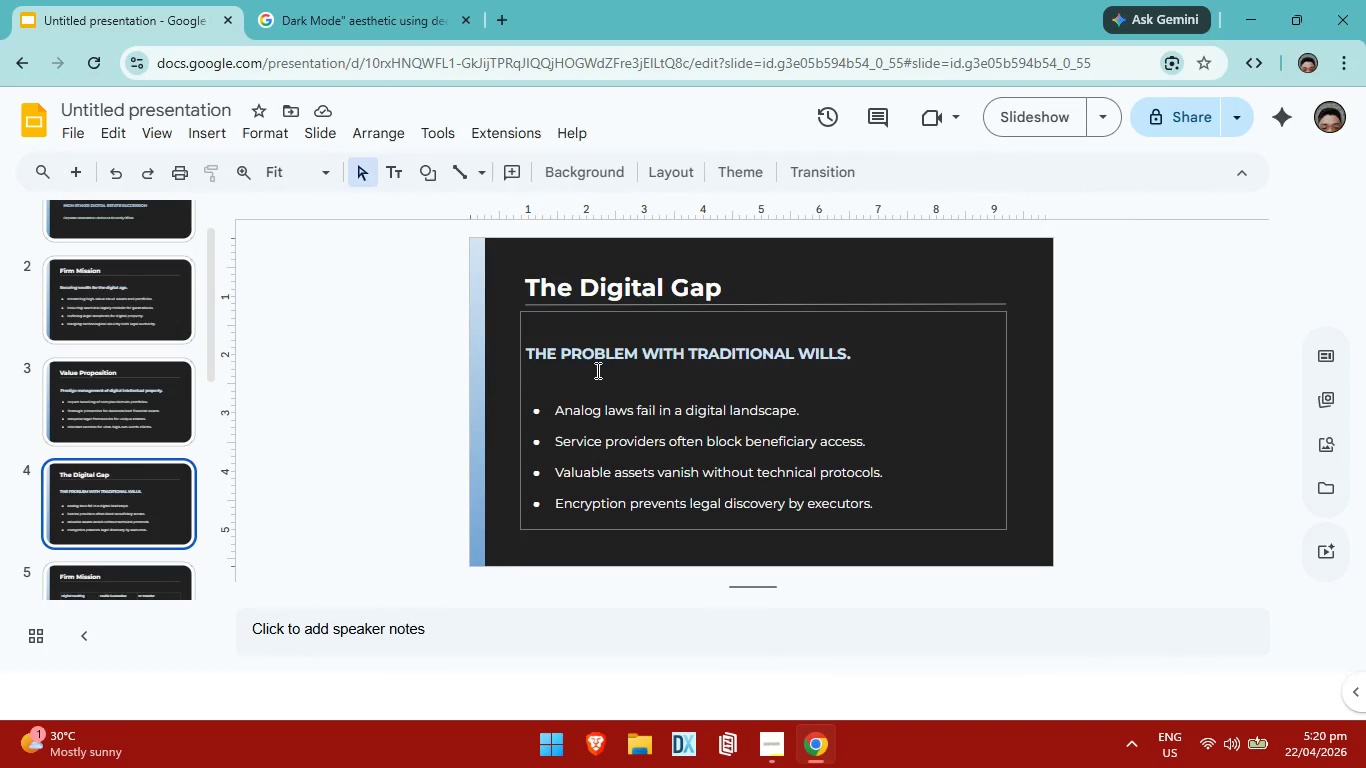 
left_click([596, 370])
 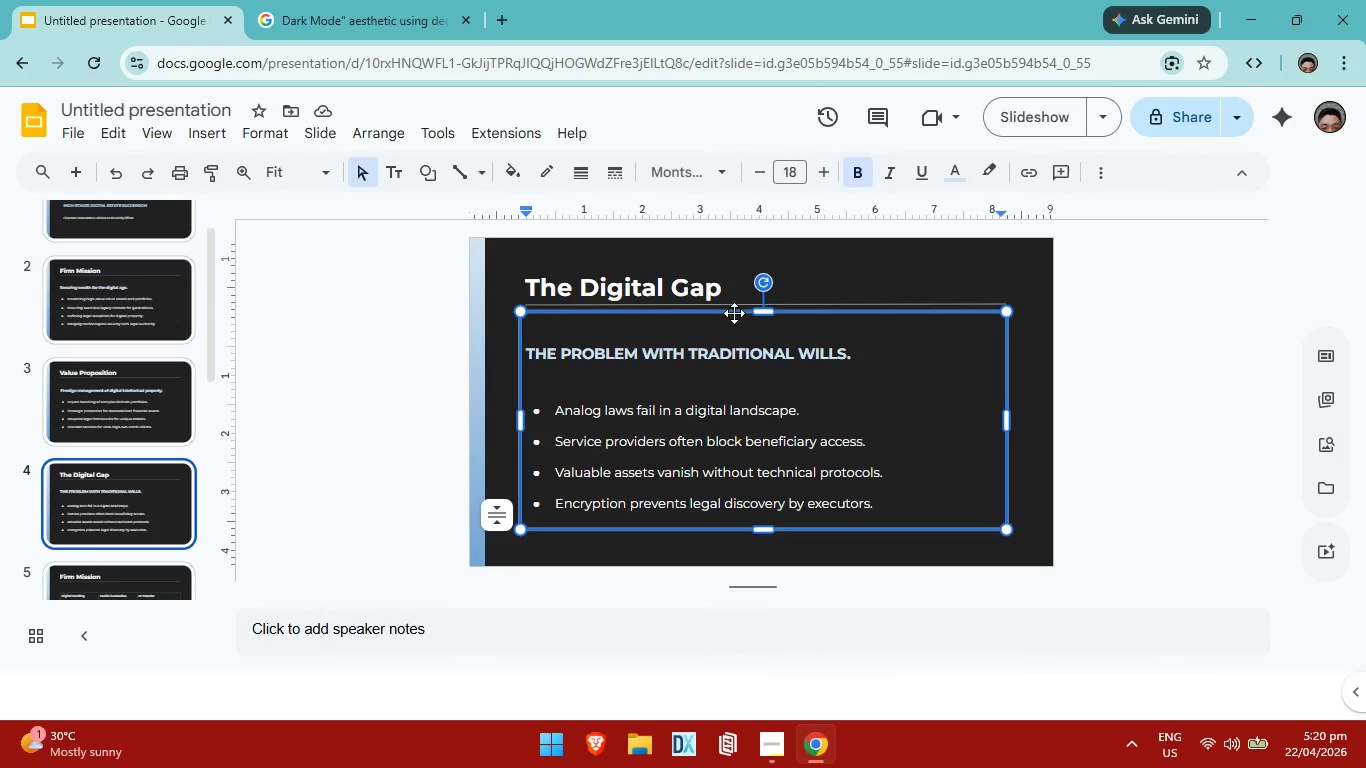 
left_click([733, 313])
 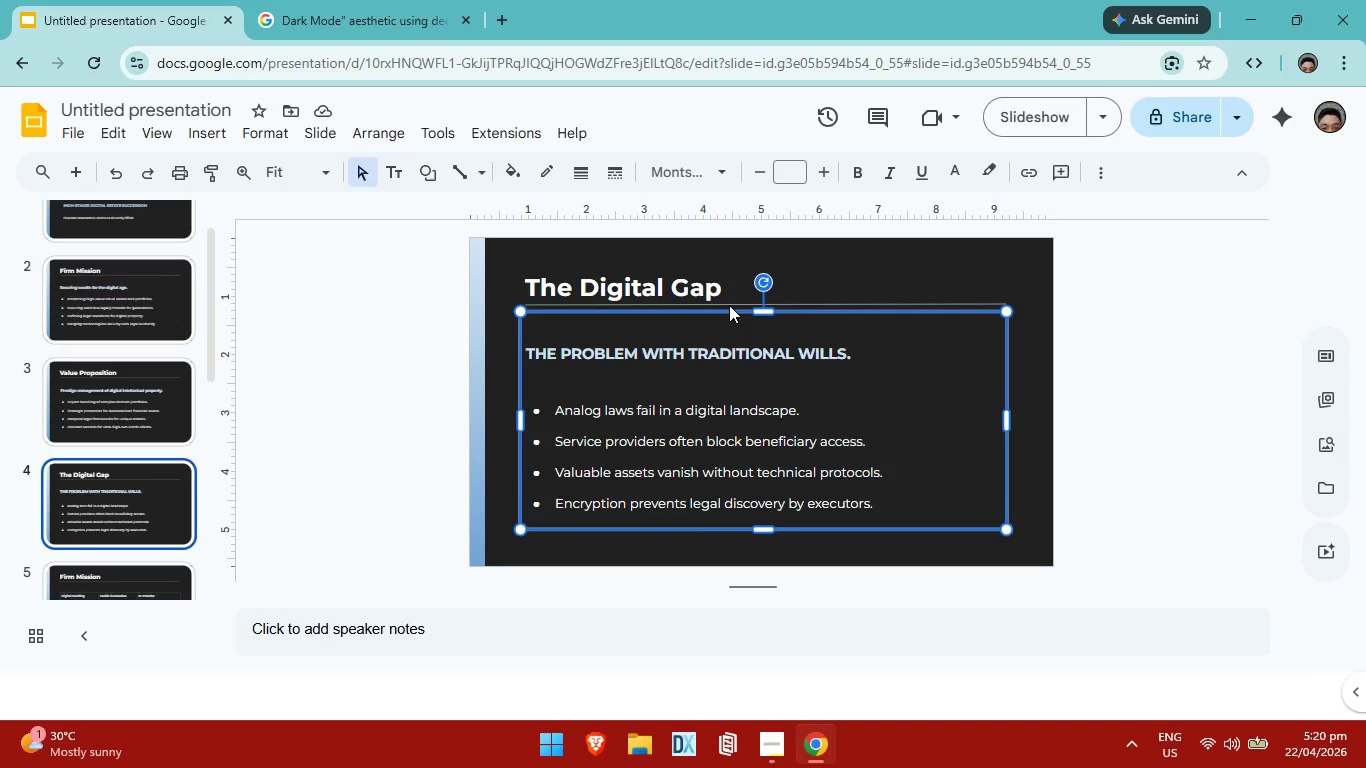 
key(ArrowDown)
 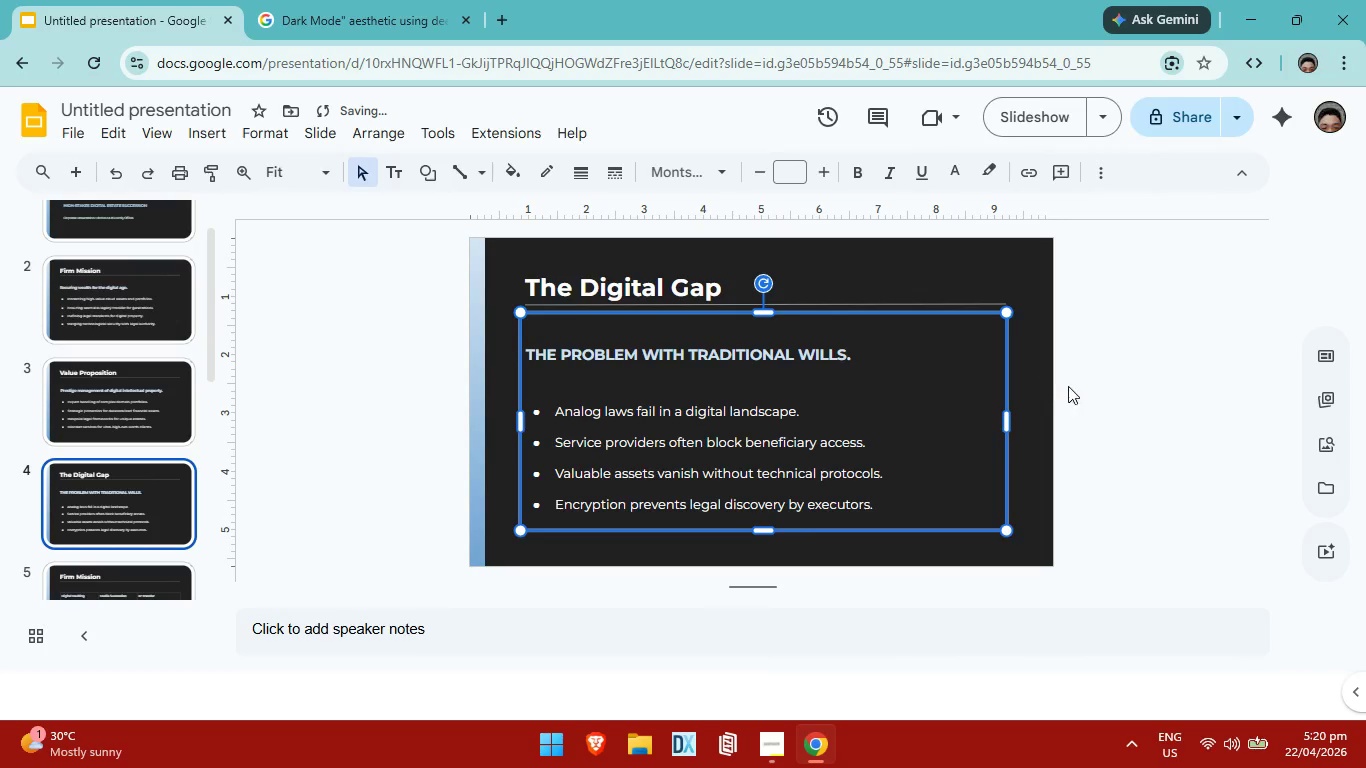 
left_click([1101, 404])
 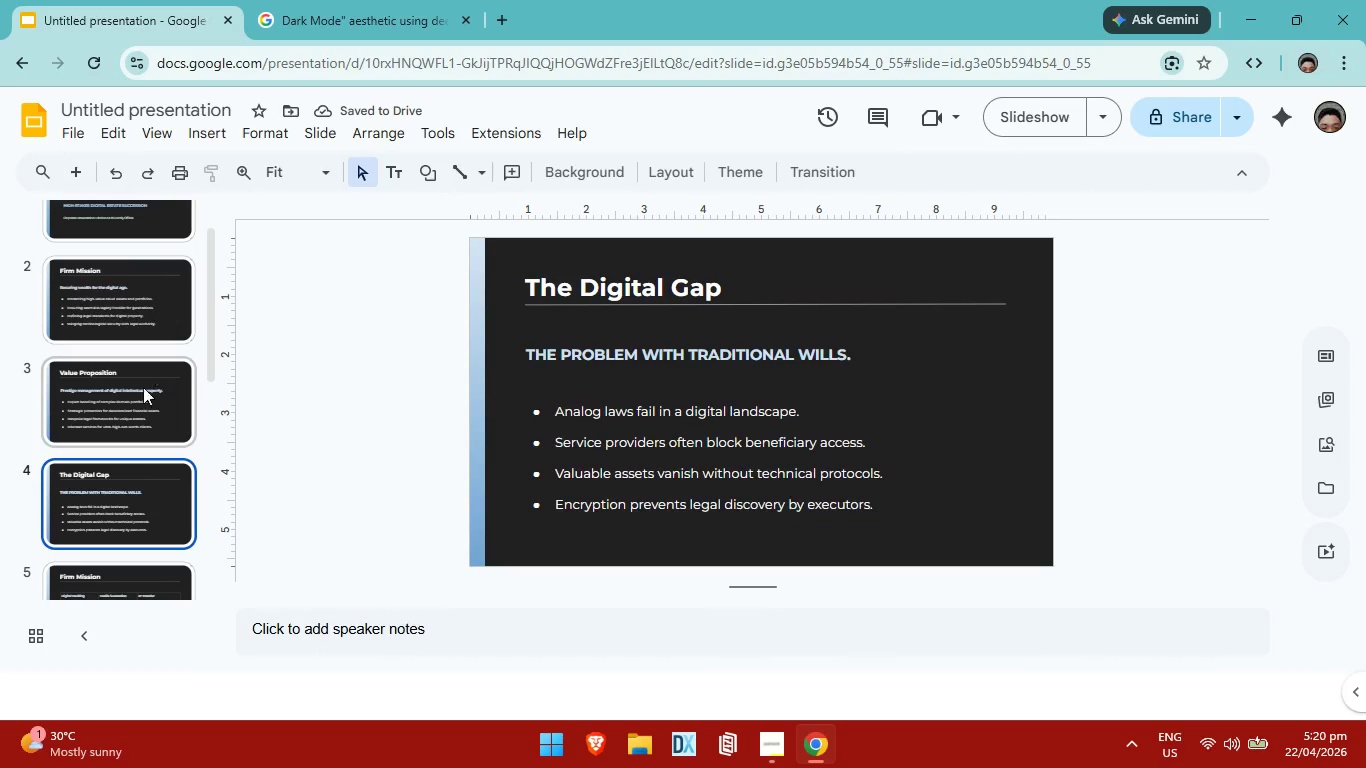 
left_click([135, 396])
 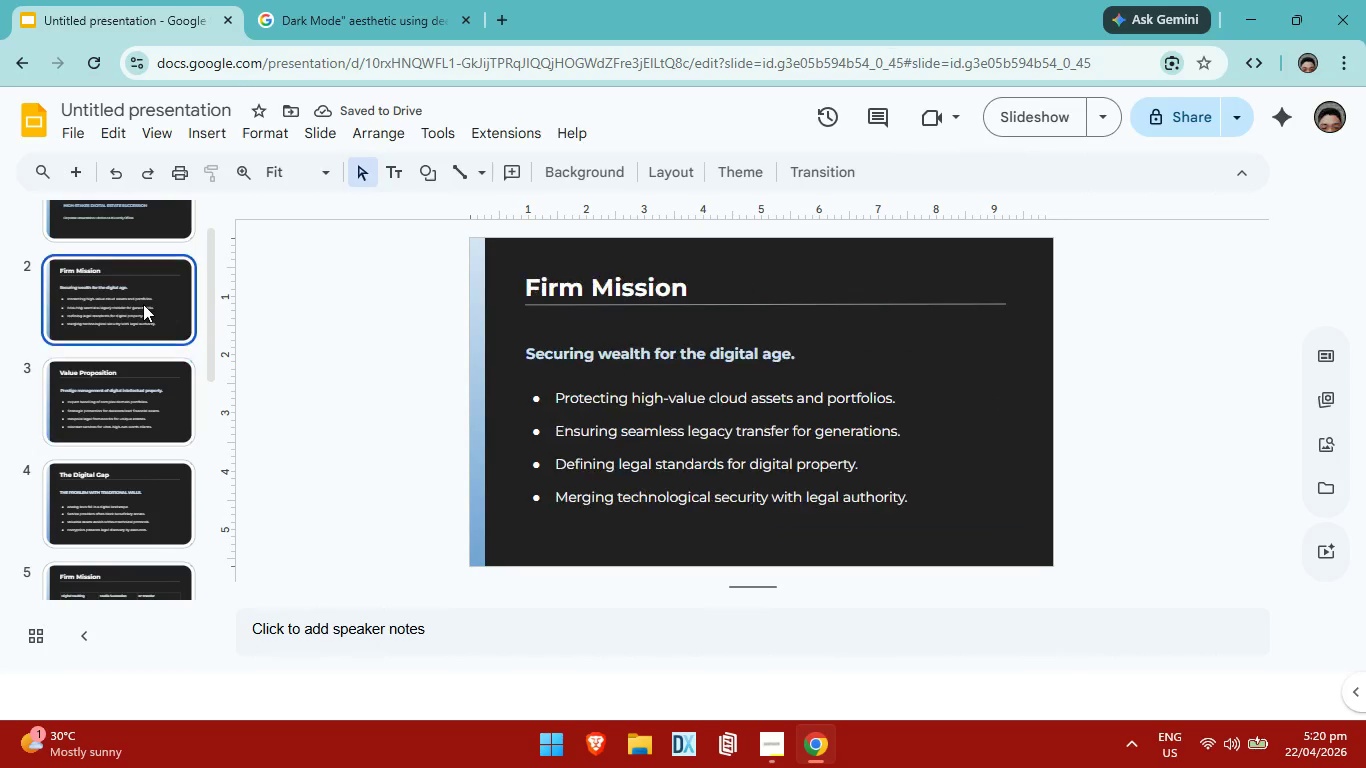 
left_click([143, 304])
 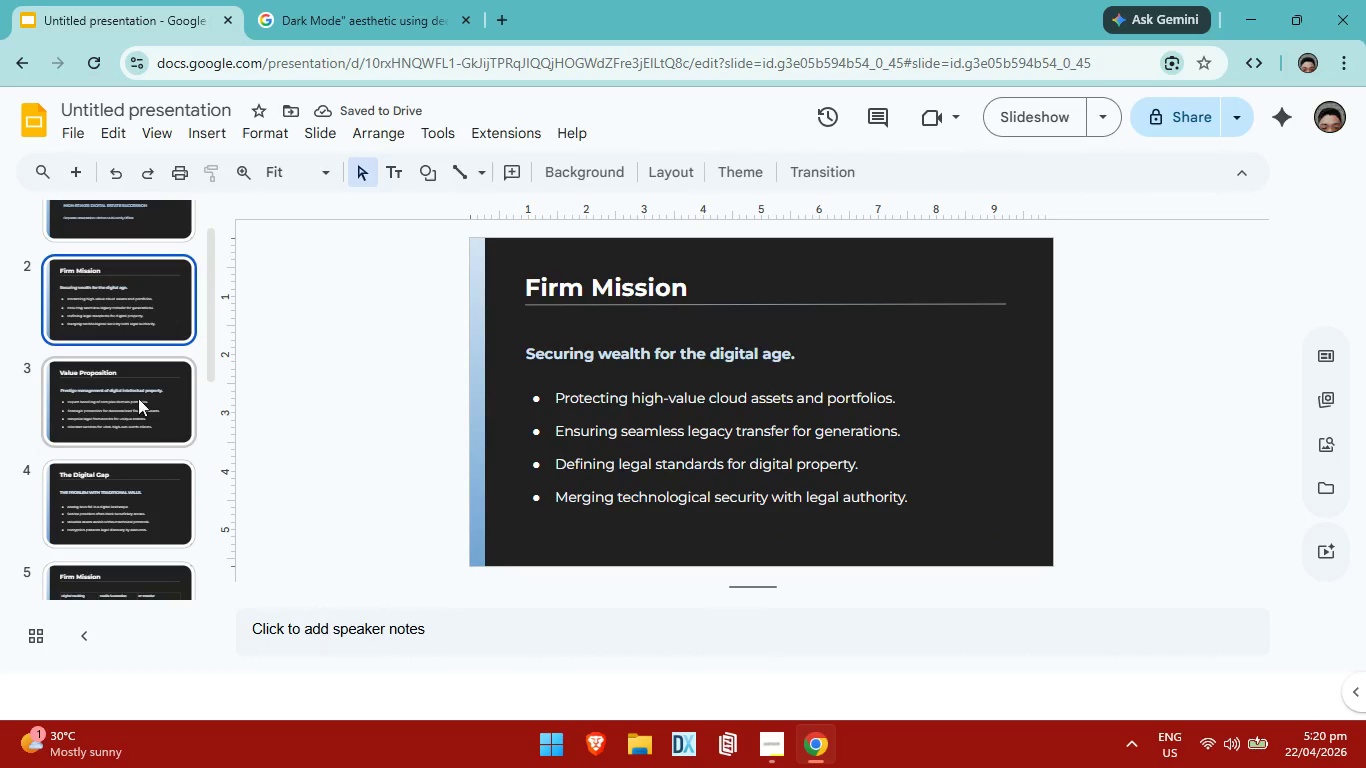 
scroll: coordinate [138, 391], scroll_direction: up, amount: 2.0
 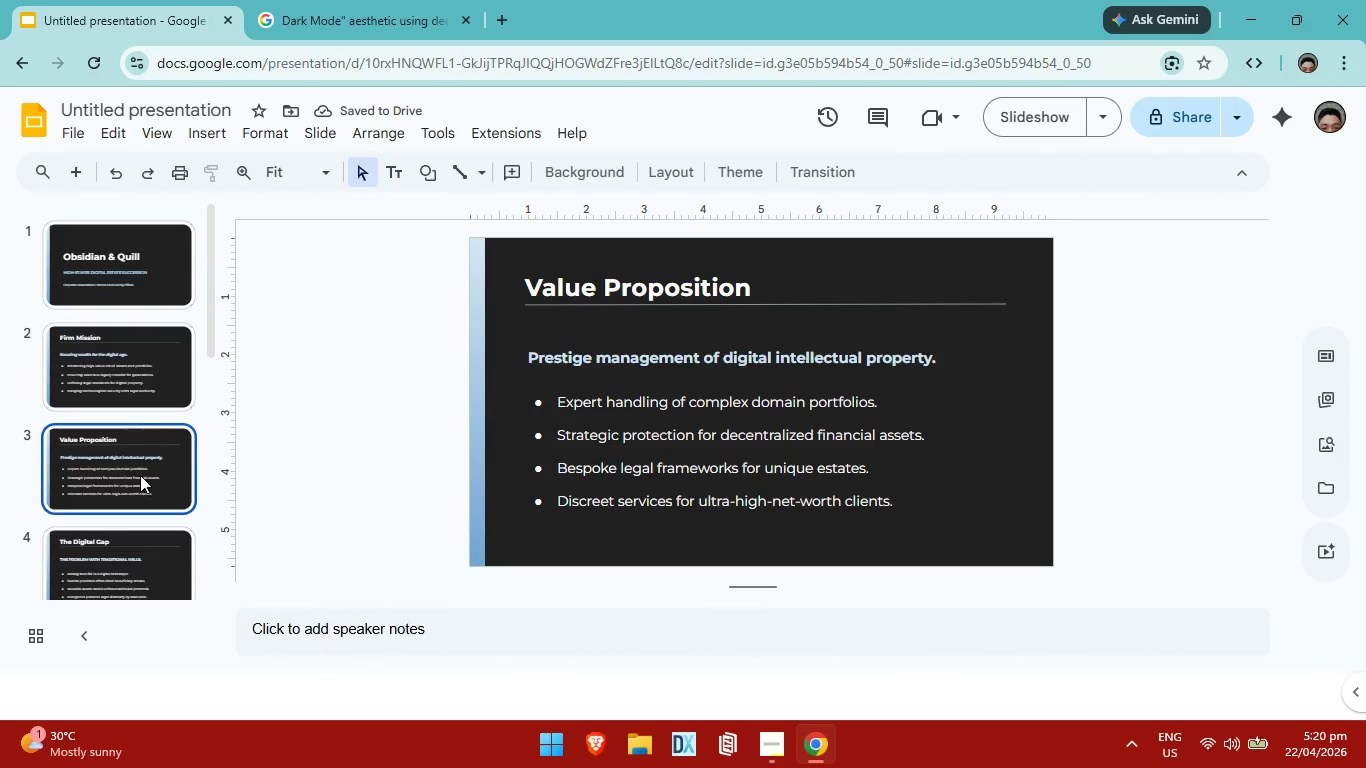 
scroll: coordinate [139, 474], scroll_direction: down, amount: 2.0
 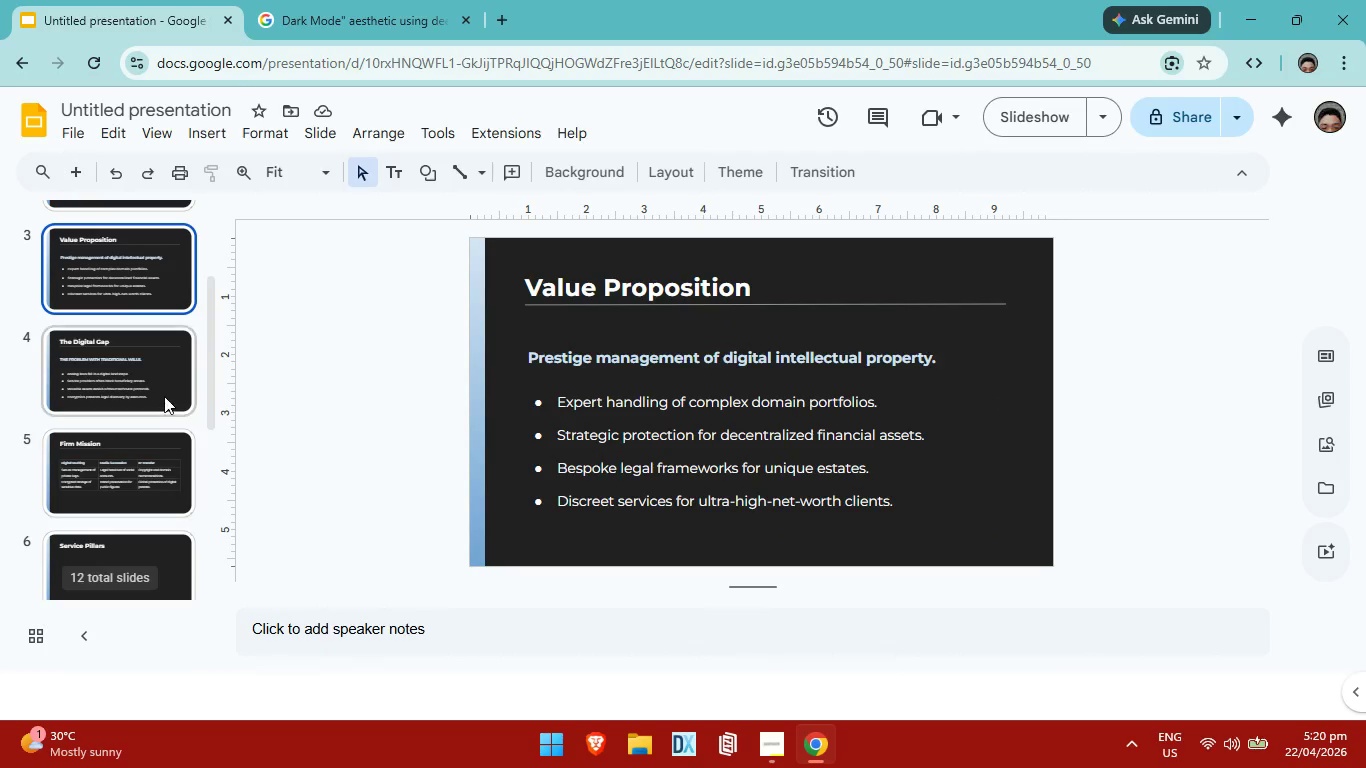 
left_click([164, 396])
 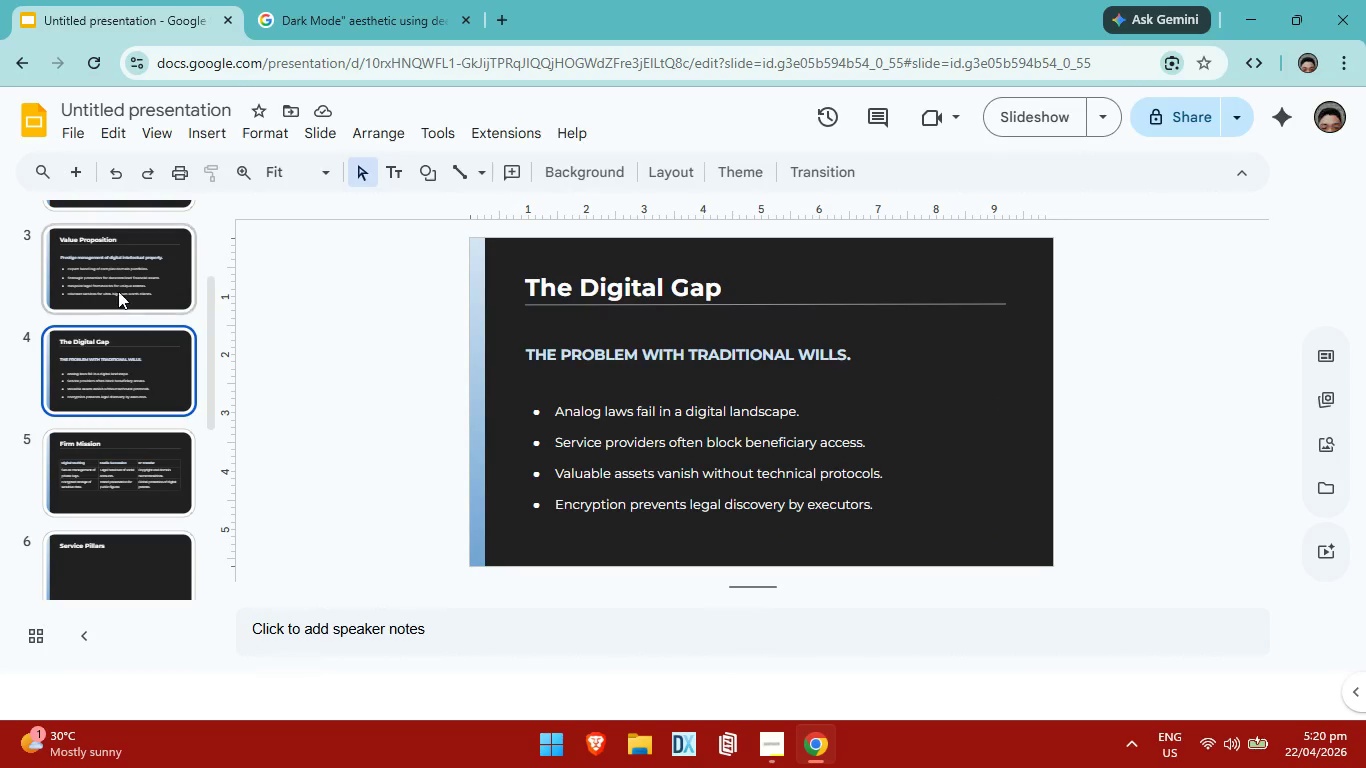 
left_click([124, 285])
 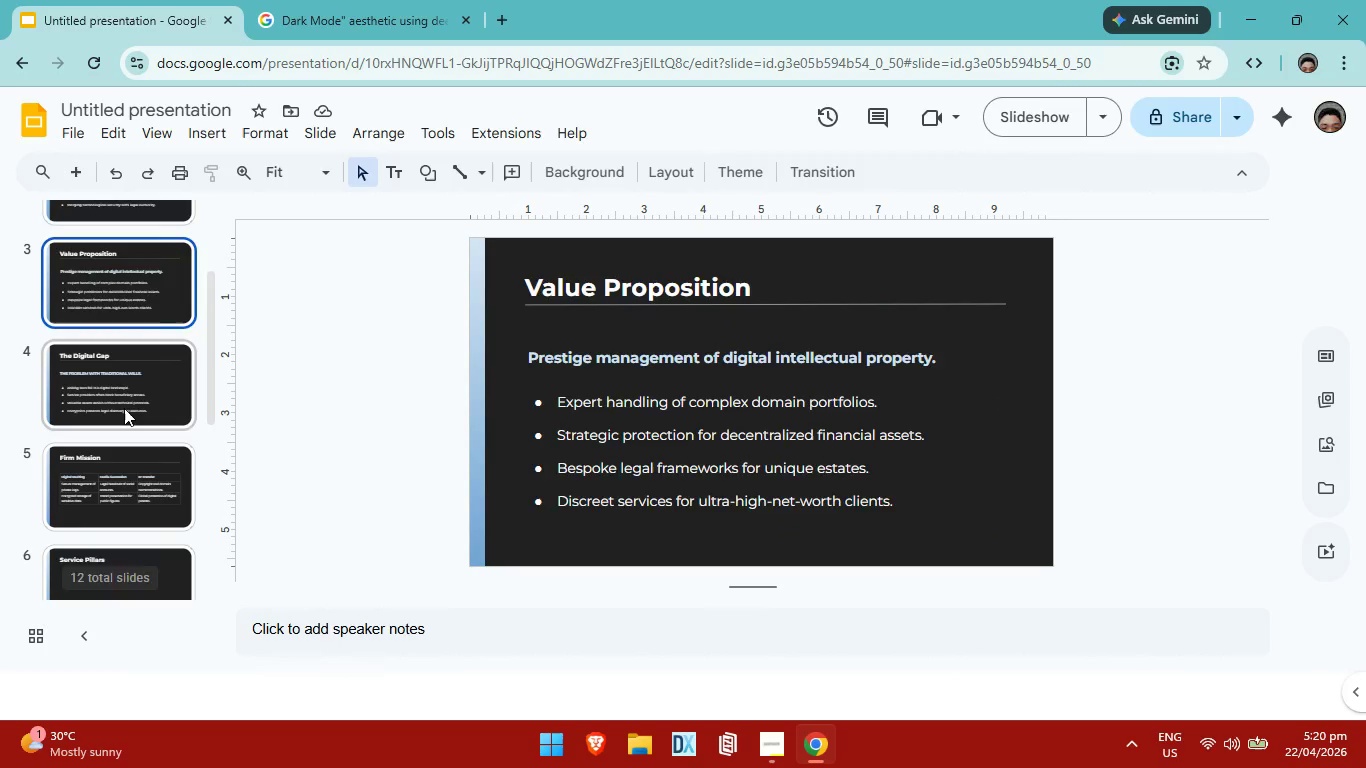 
left_click([124, 408])
 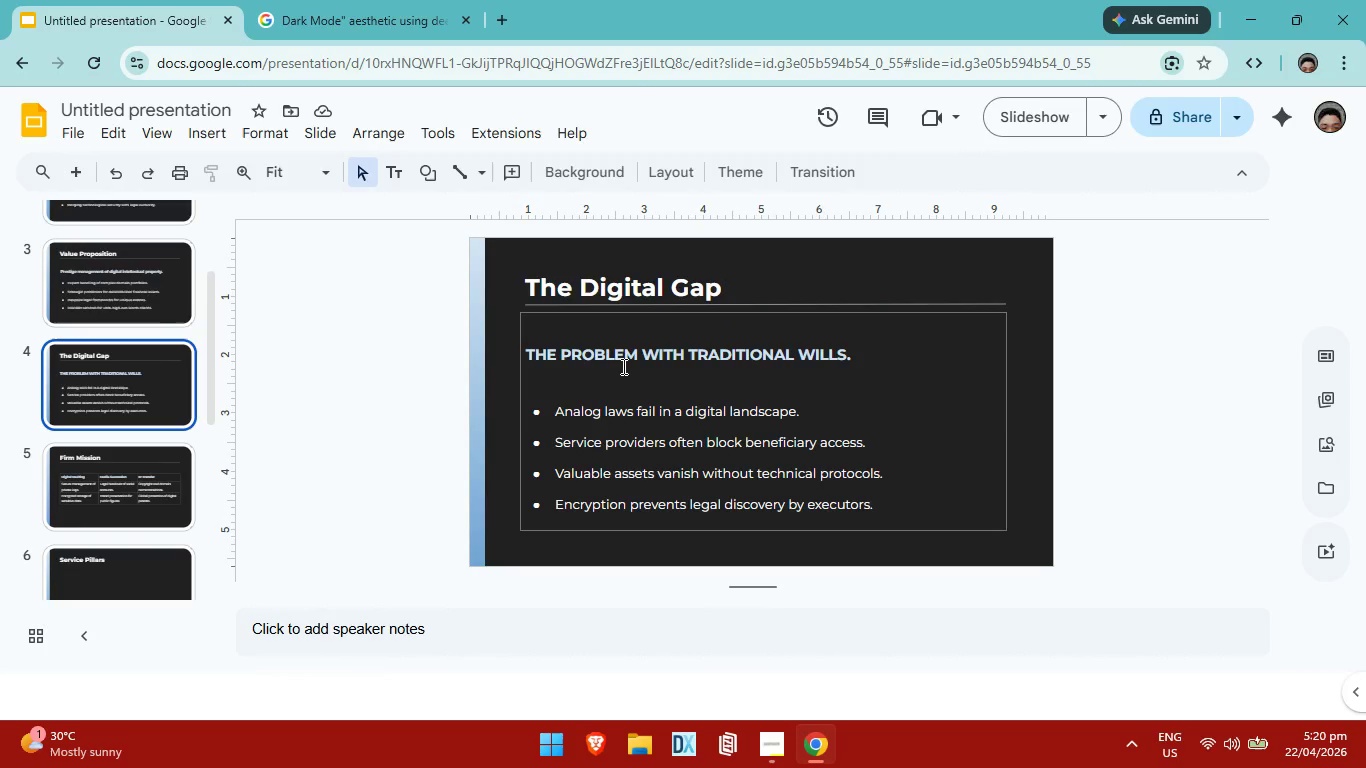 
left_click([622, 366])
 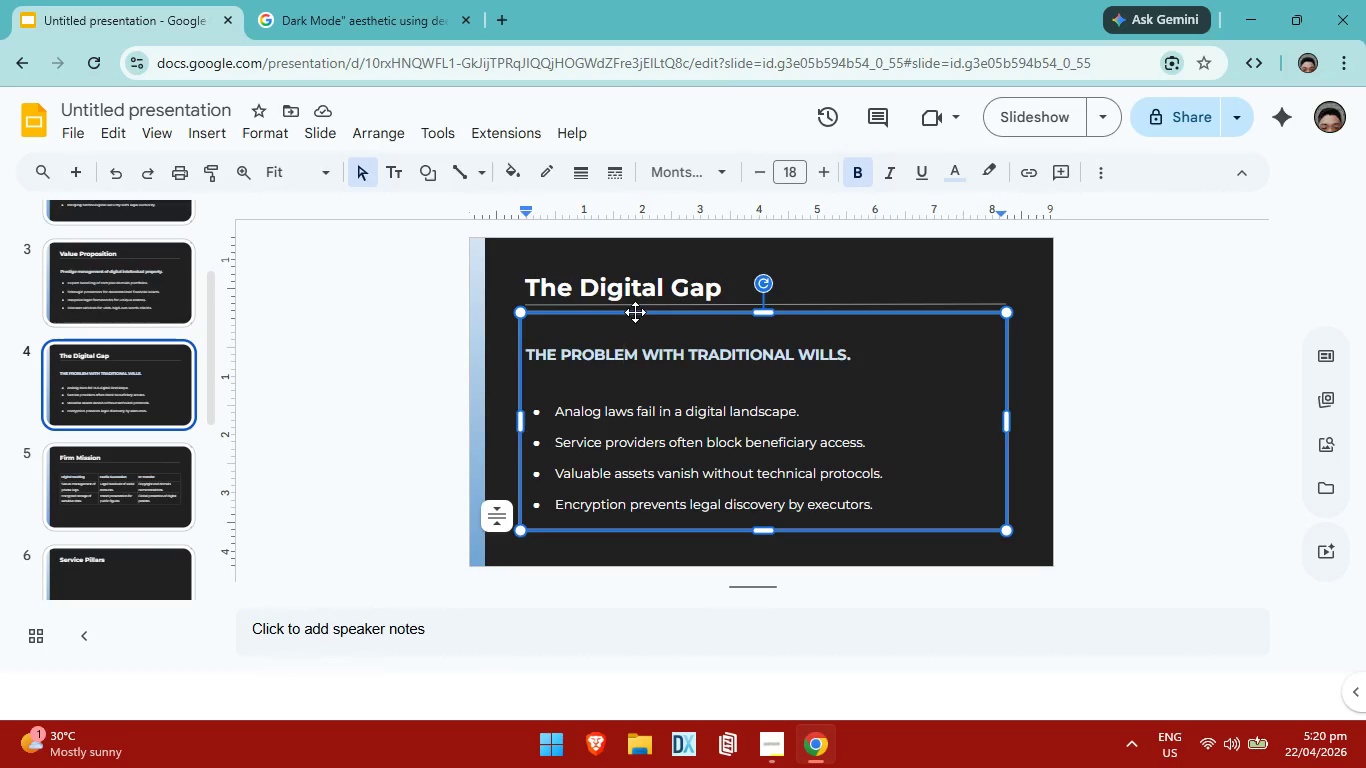 
left_click([635, 312])
 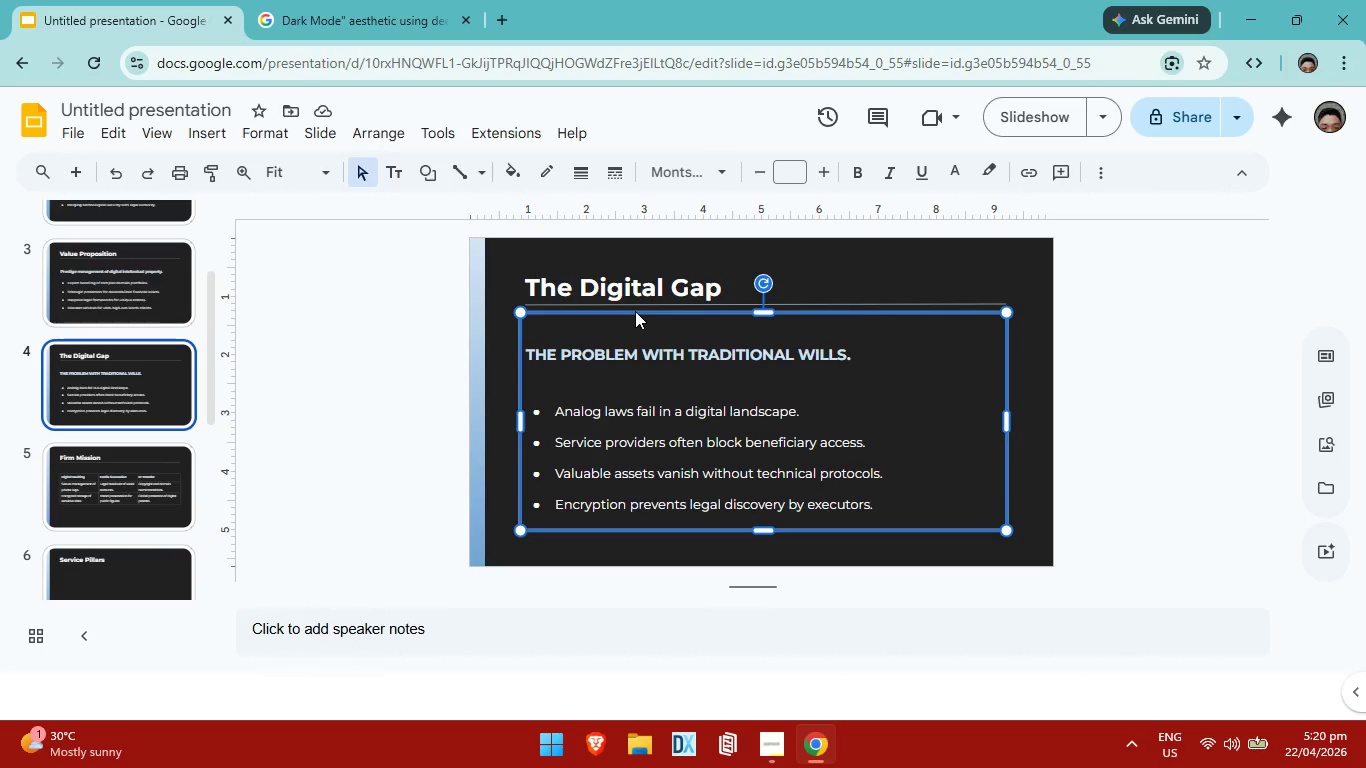 
key(ArrowDown)
 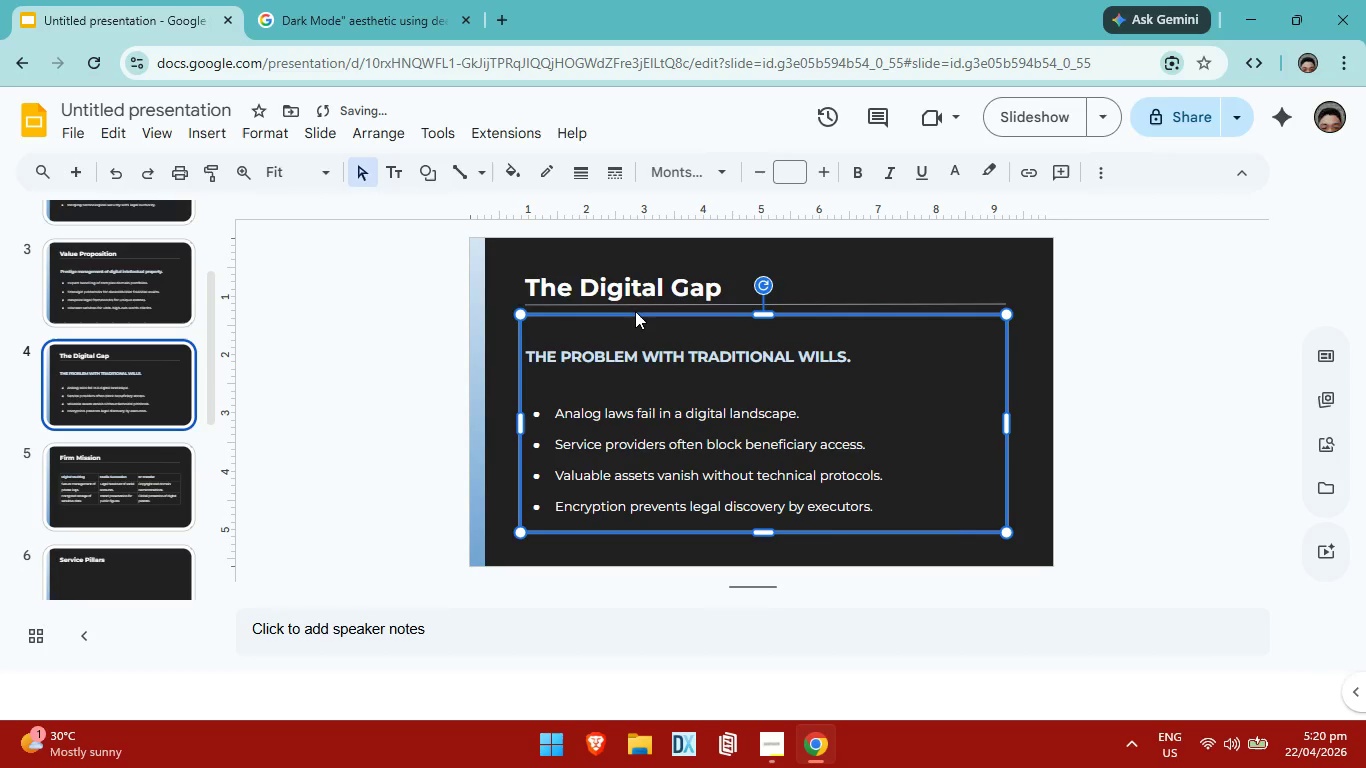 
key(ArrowDown)
 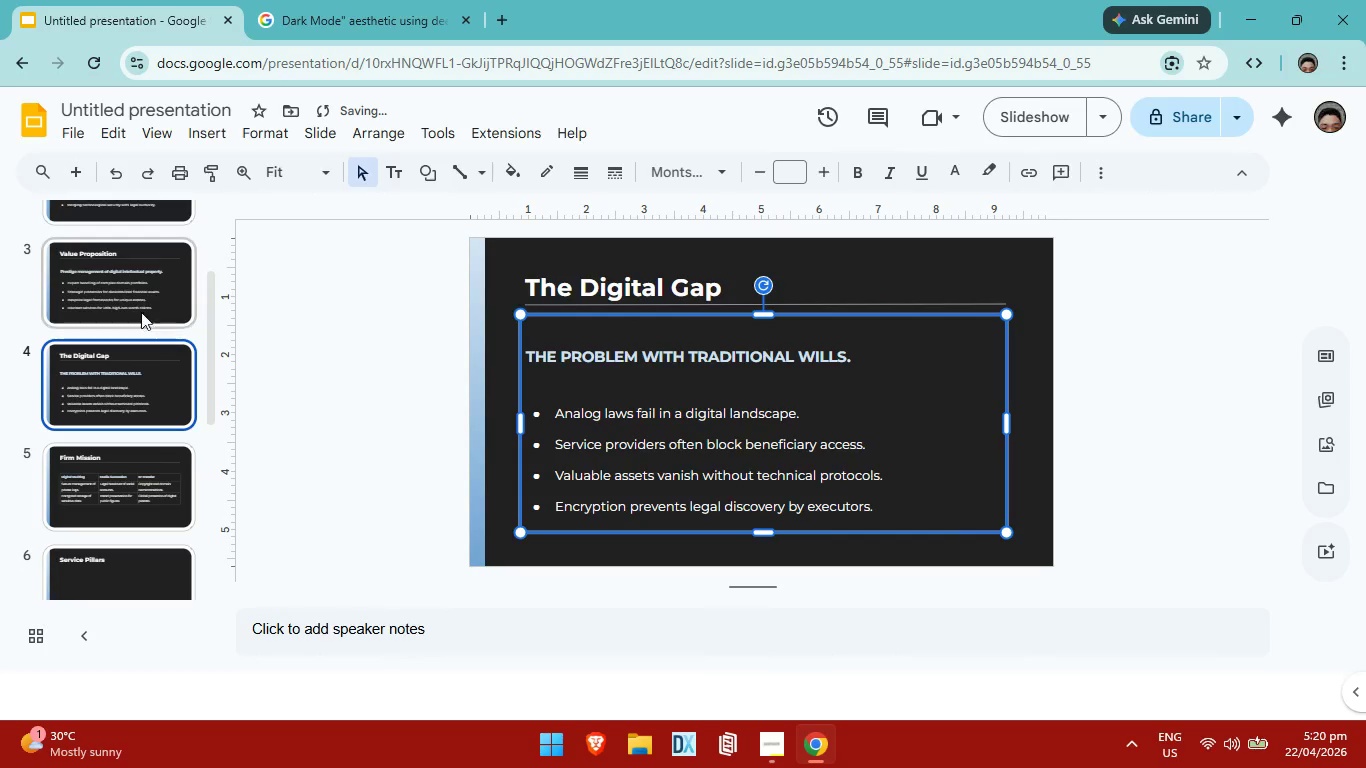 
left_click([151, 285])
 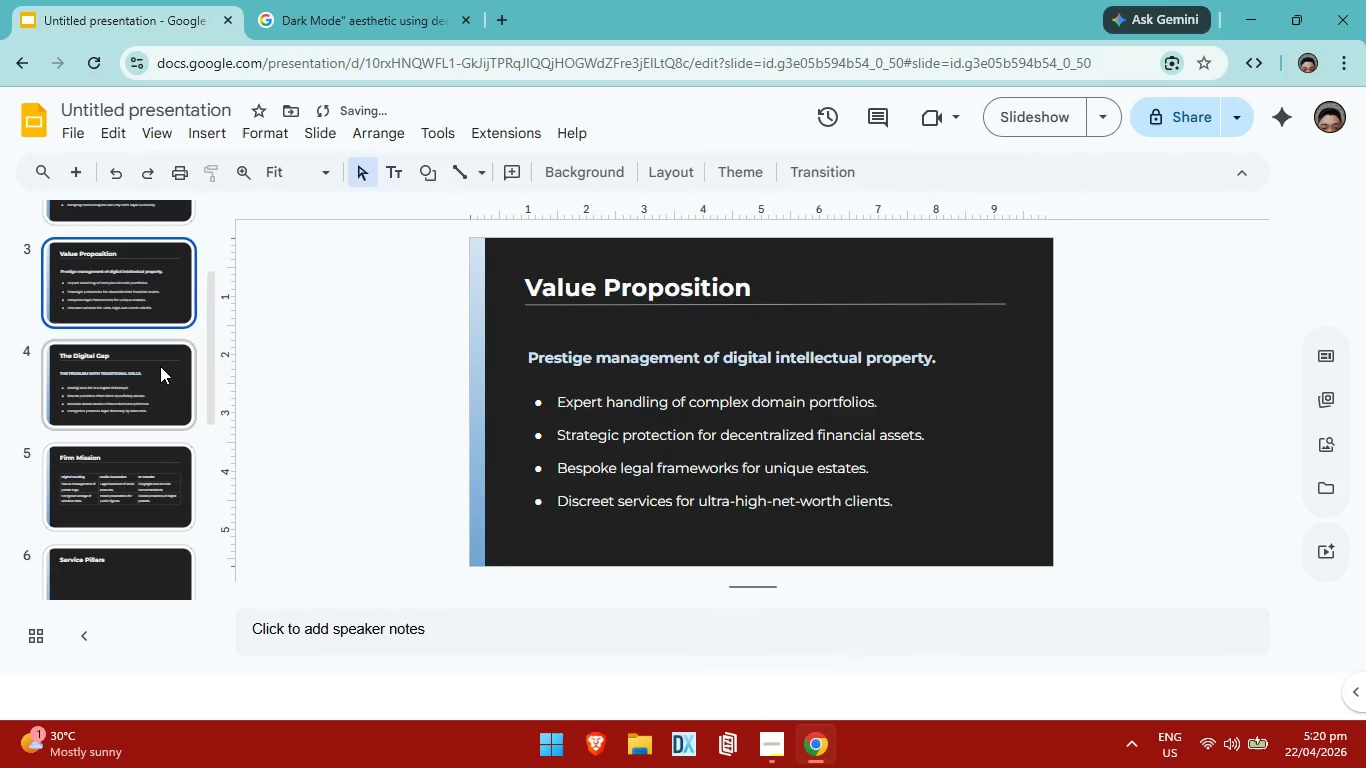 
left_click([160, 366])
 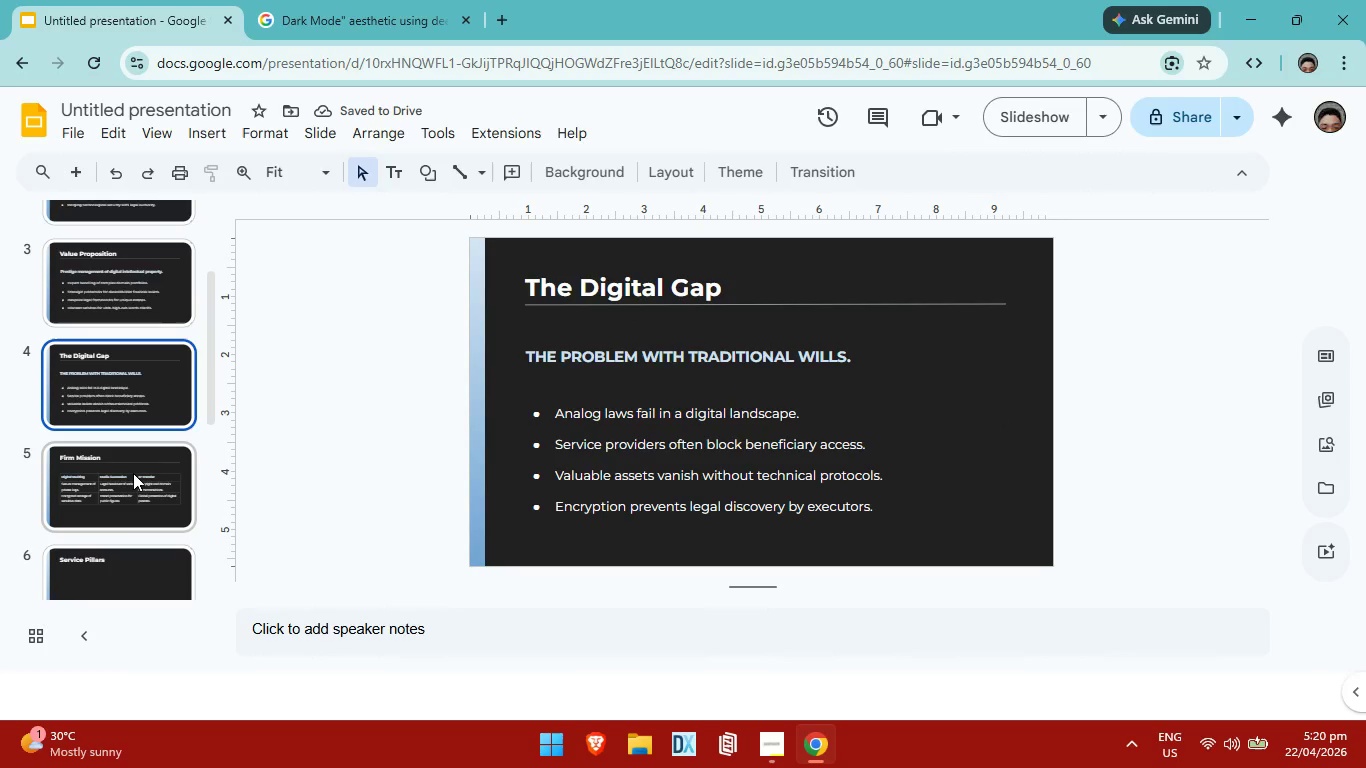 
double_click([137, 390])
 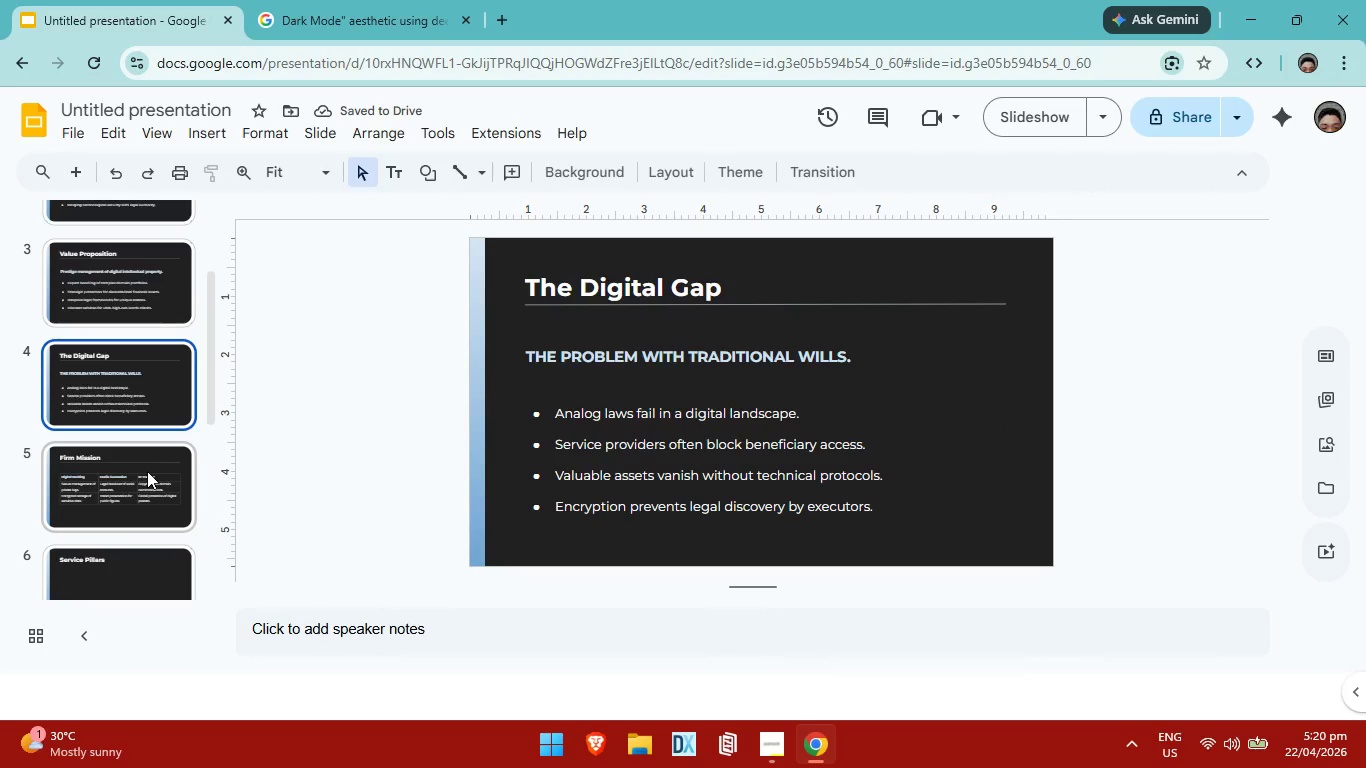 
left_click([147, 471])
 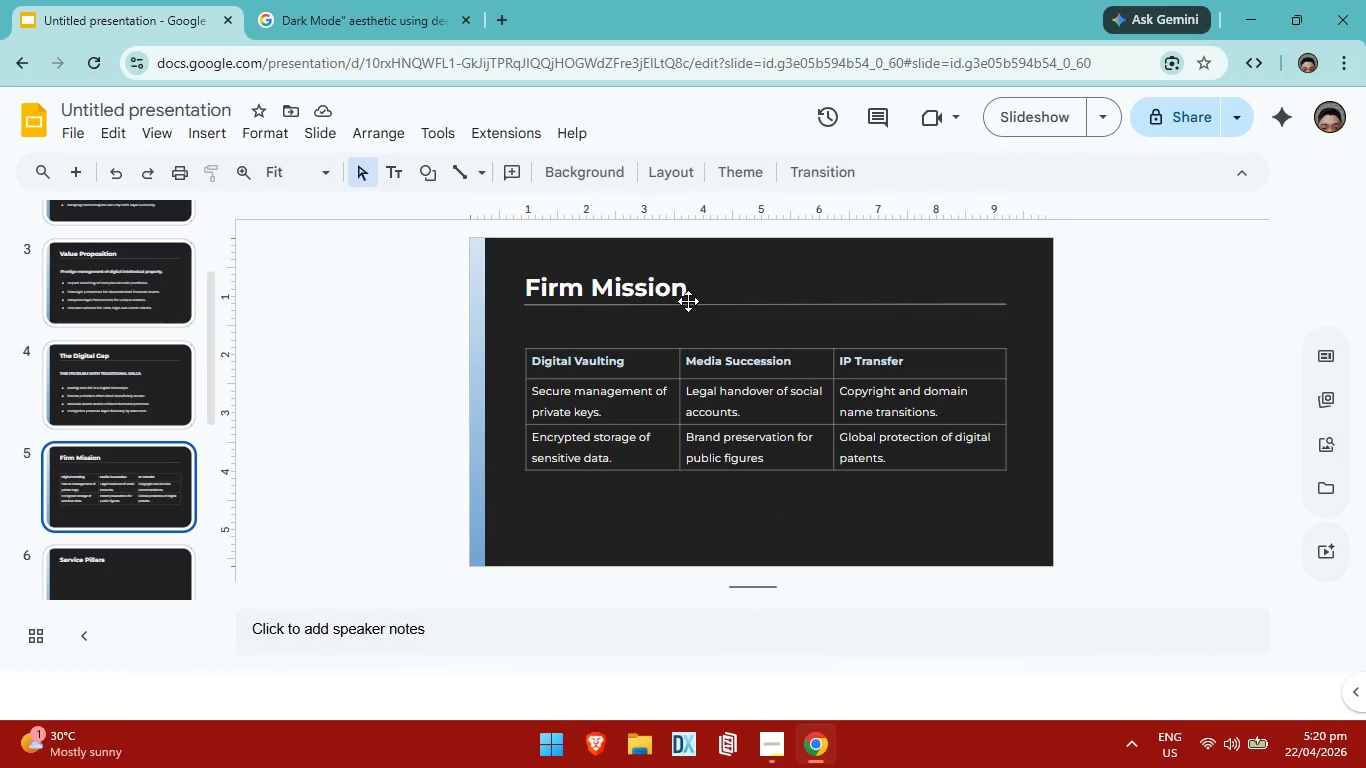 
wait(7.66)
 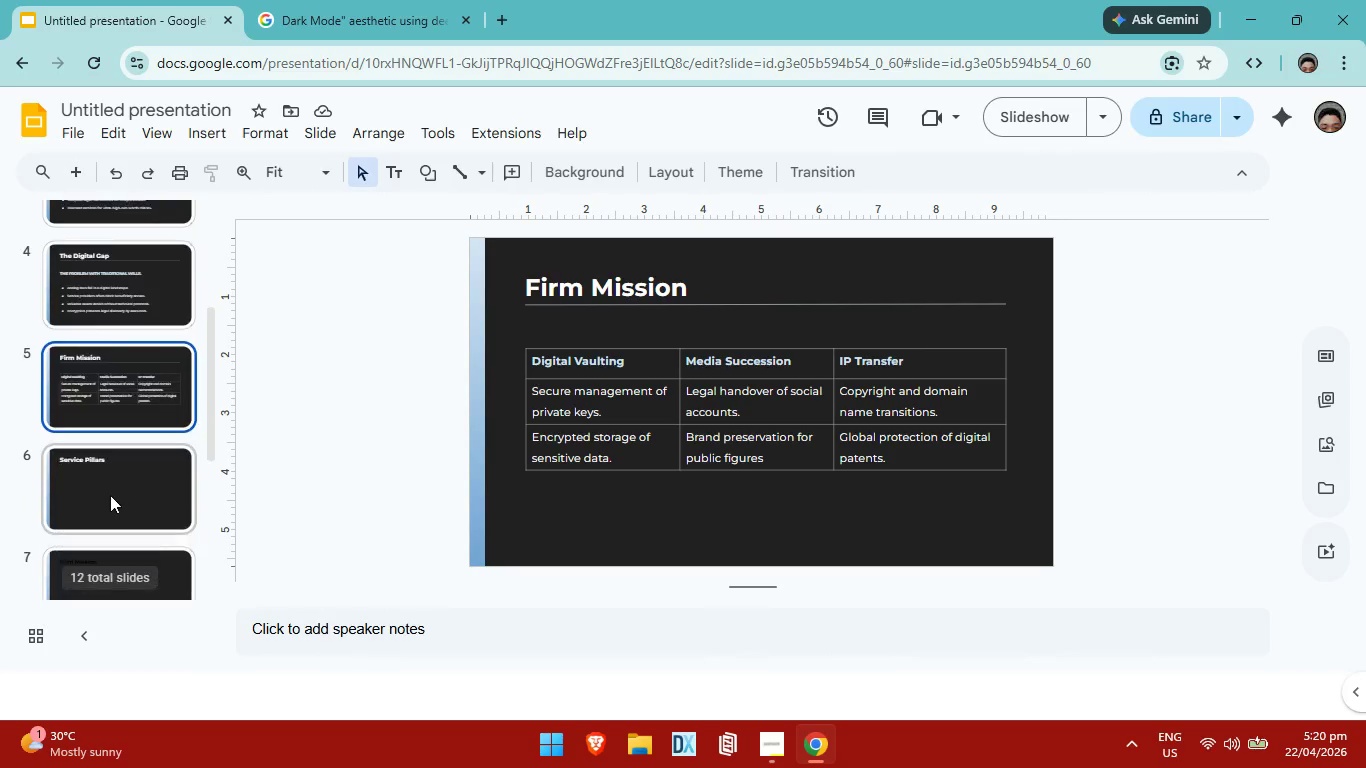 
left_click([110, 495])
 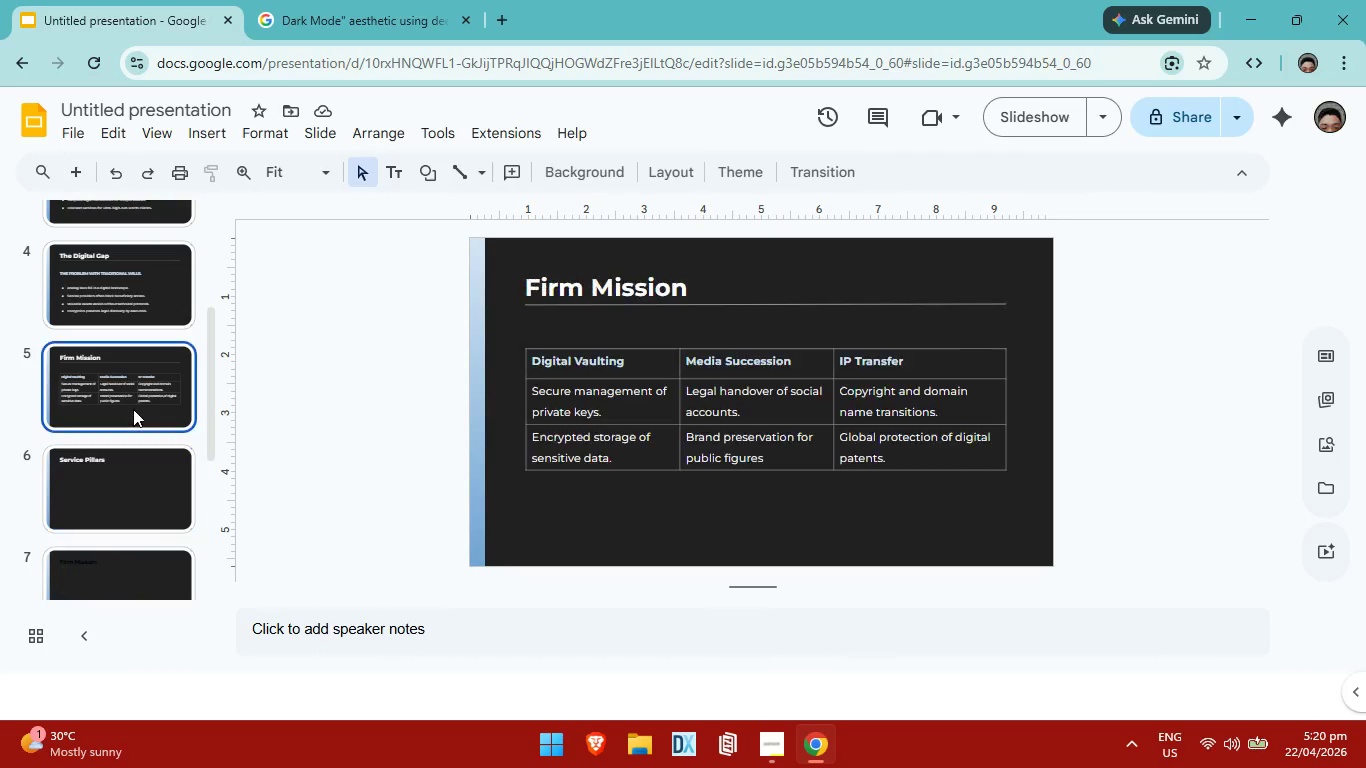 
scroll: coordinate [201, 497], scroll_direction: down, amount: 1.0
 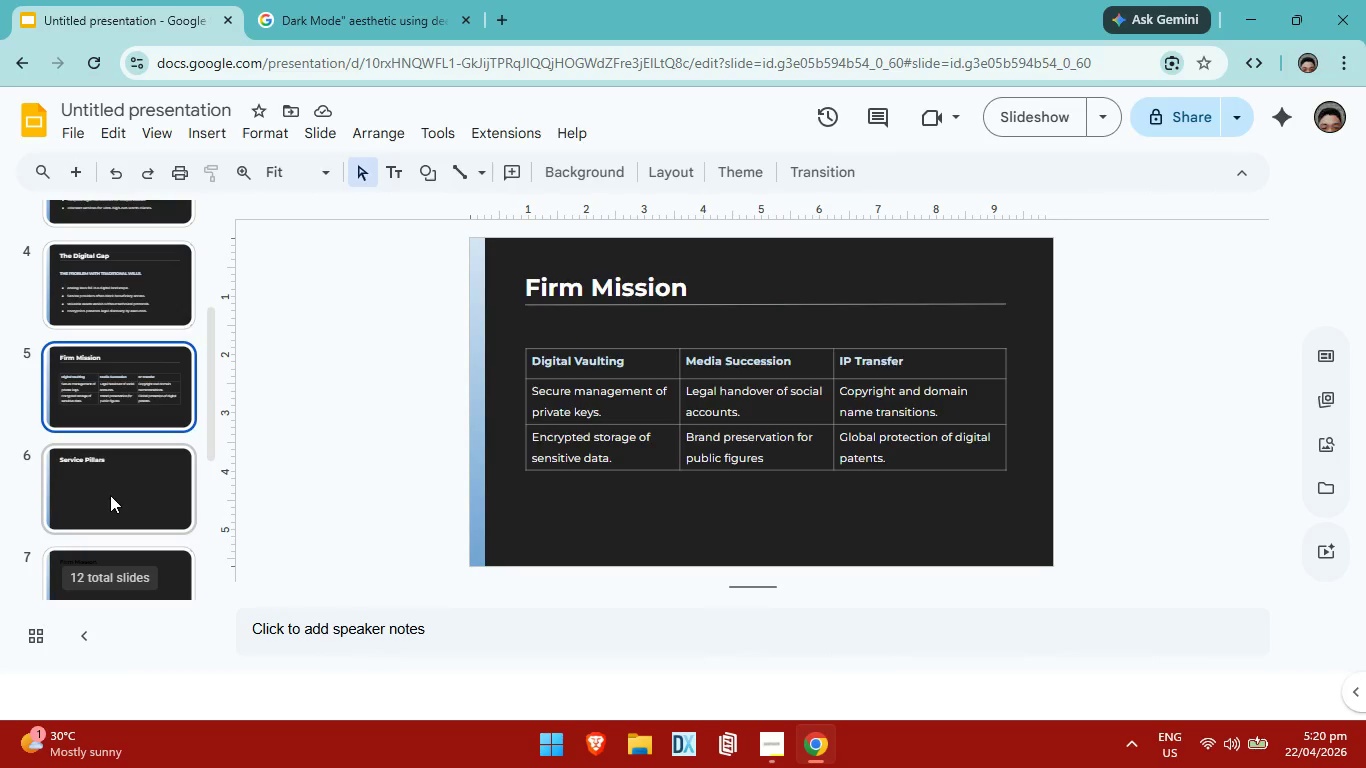 
double_click([125, 410])
 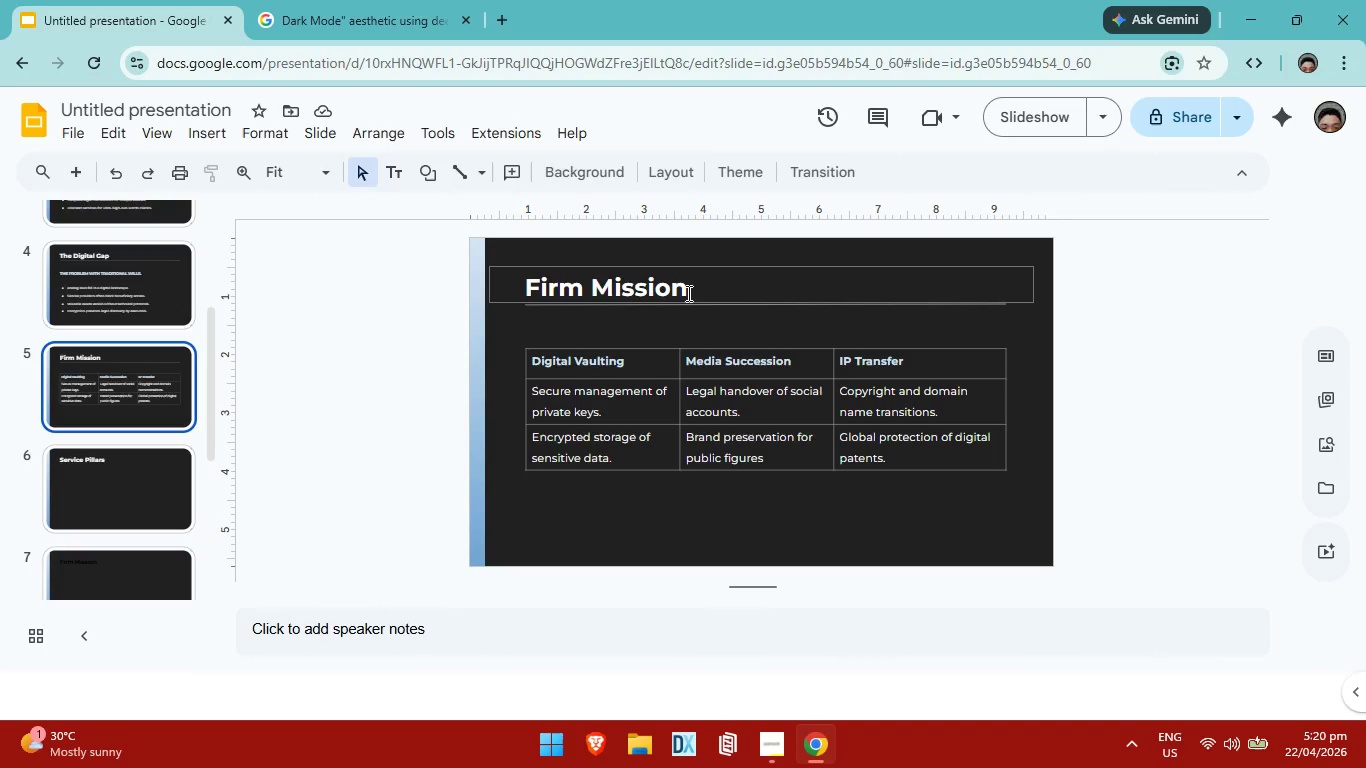 
left_click([688, 292])
 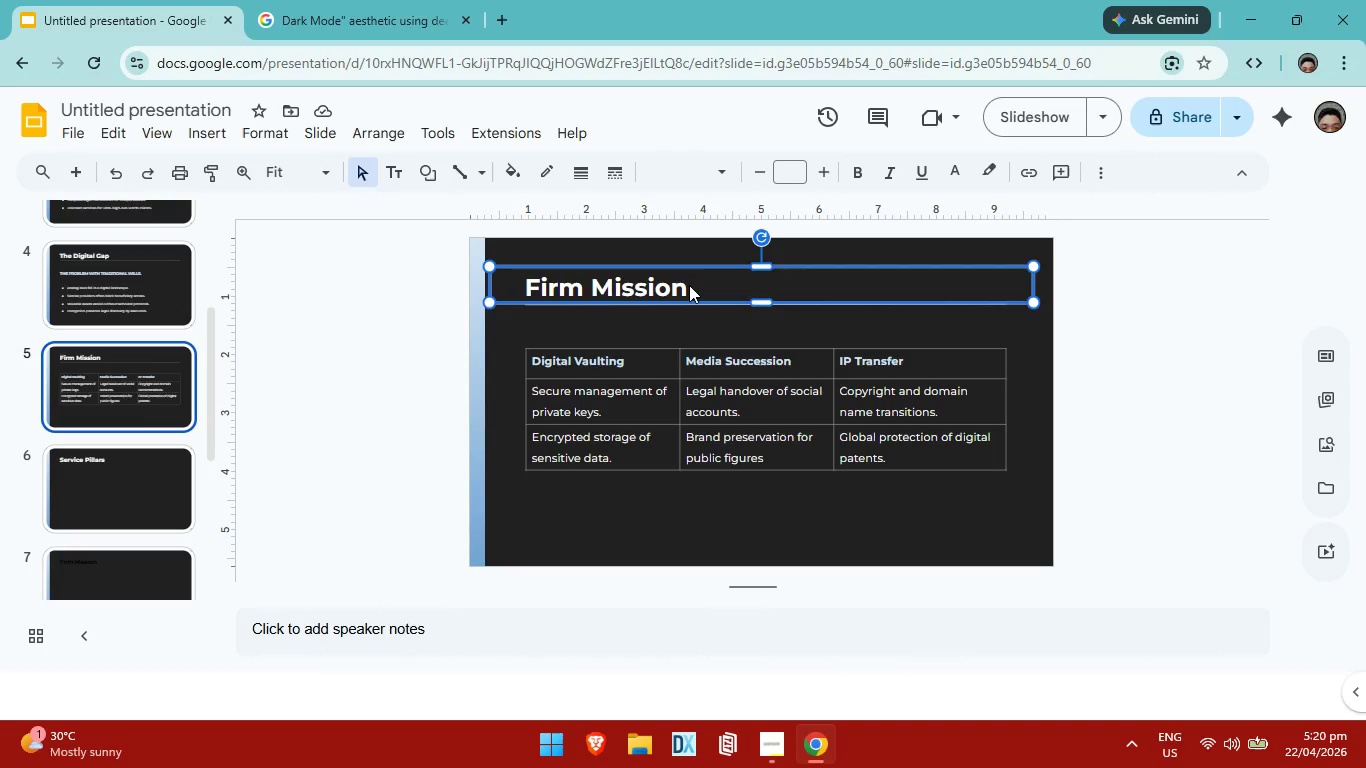 
left_click([689, 285])
 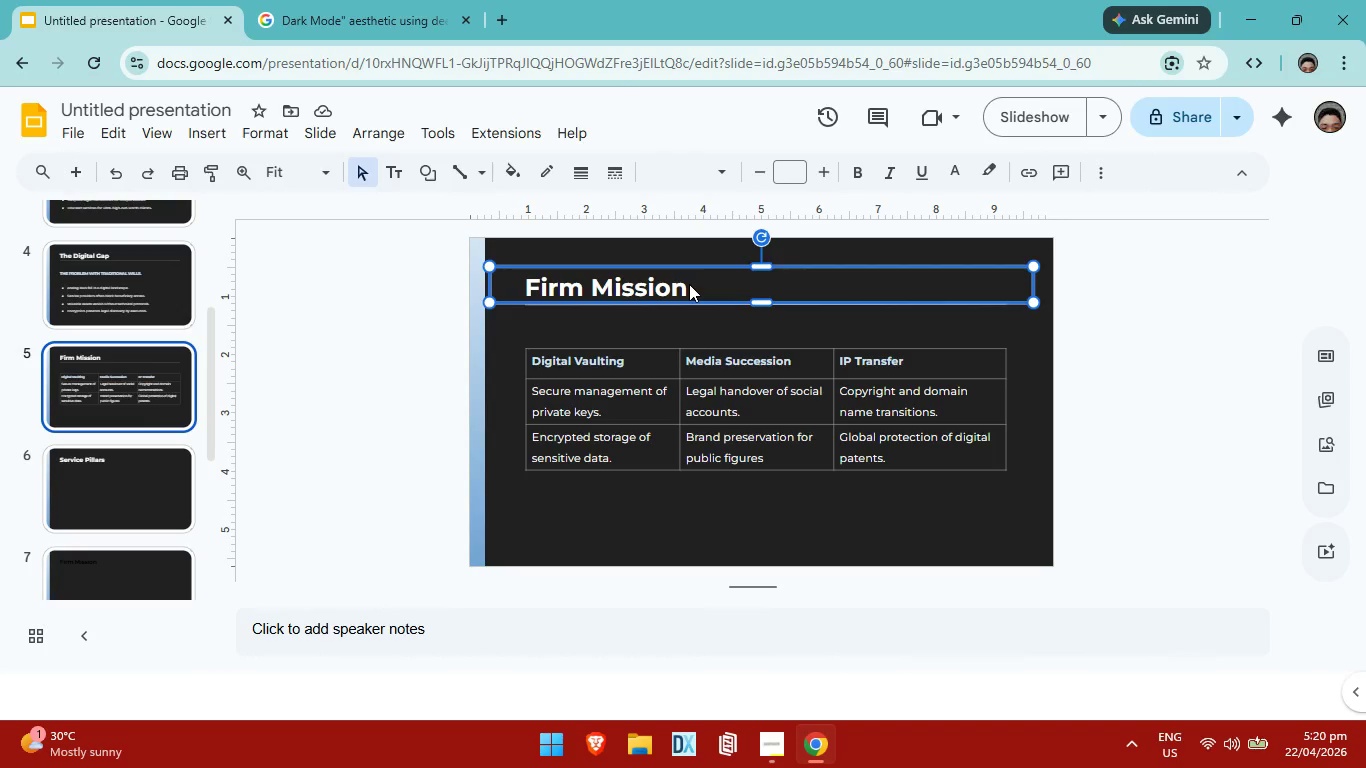 
double_click([689, 284])
 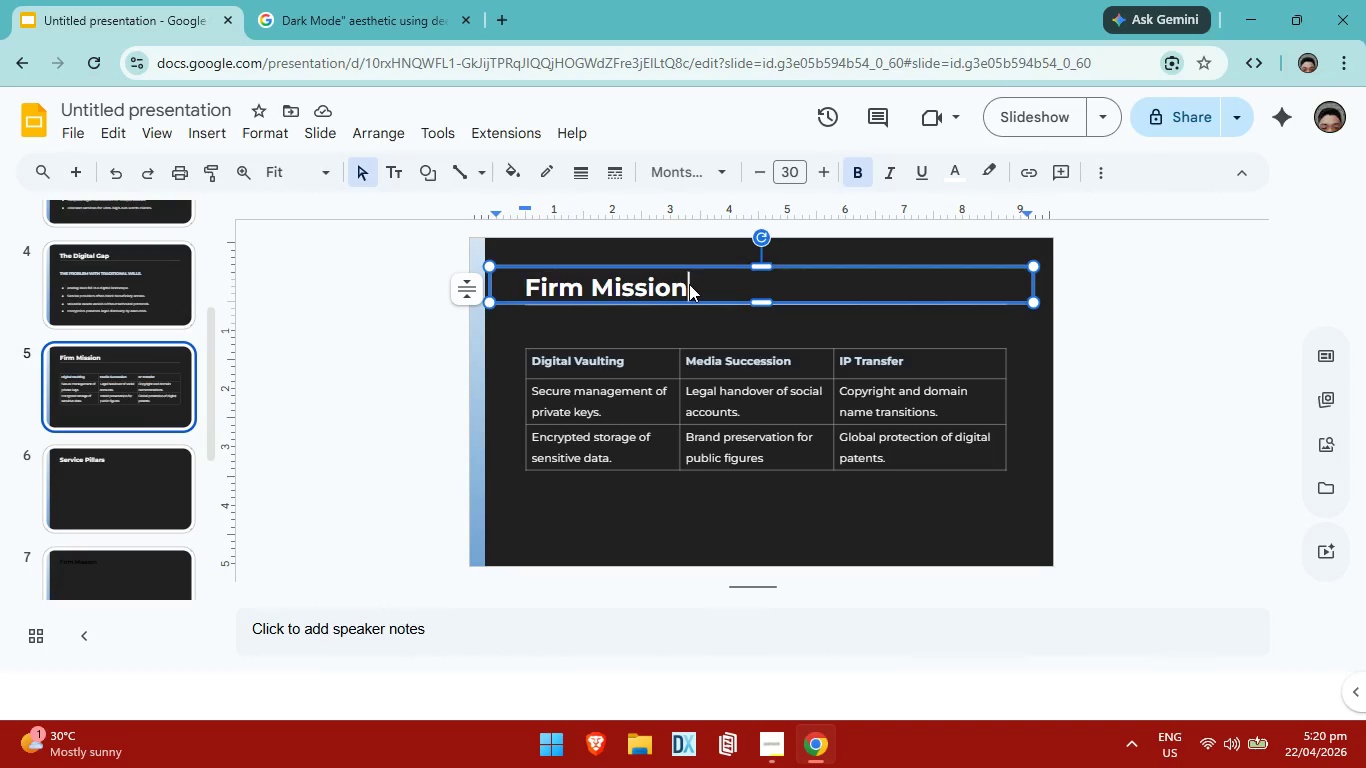 
triple_click([689, 284])
 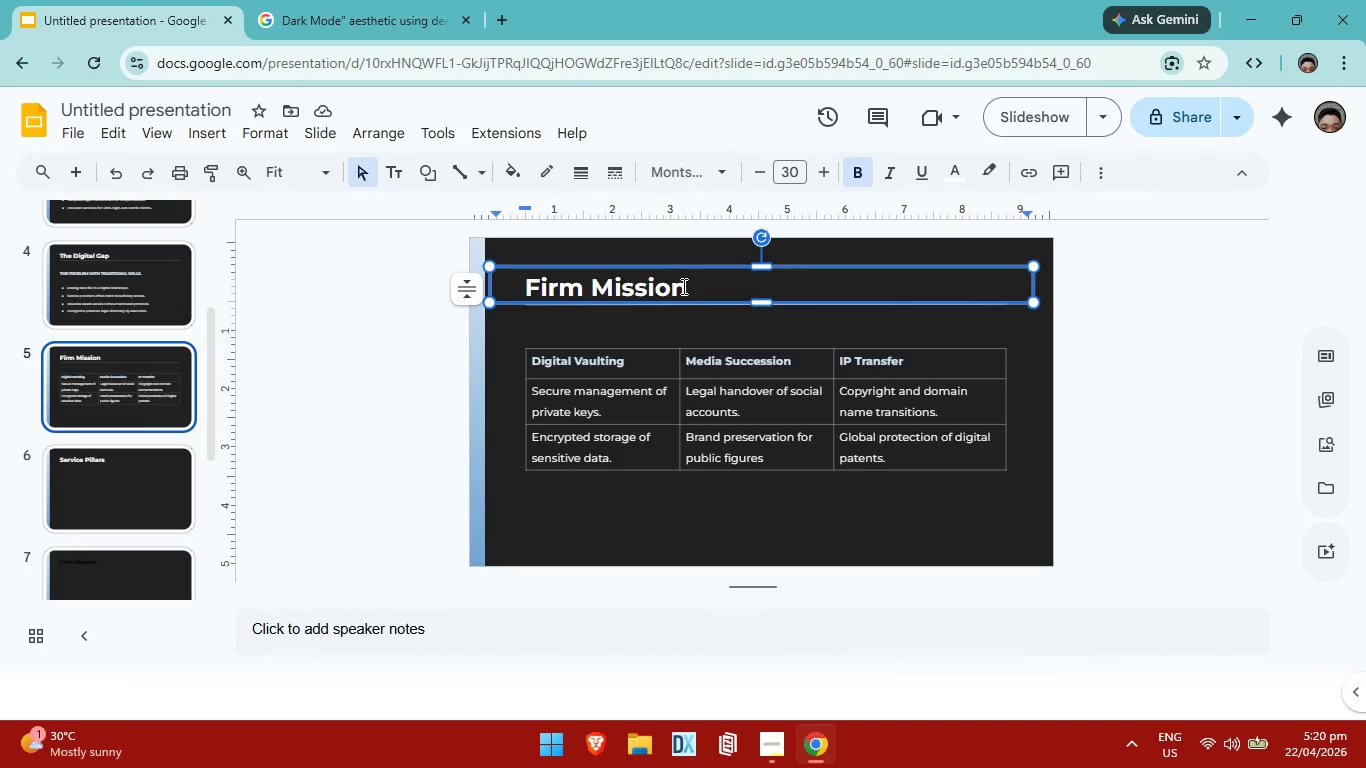 
key(Backspace)
key(Backspace)
key(Backspace)
key(Backspace)
key(Backspace)
key(Backspace)
key(Backspace)
key(Backspace)
key(Backspace)
key(Backspace)
key(Backspace)
key(Backspace)
type(Service Pillars )
 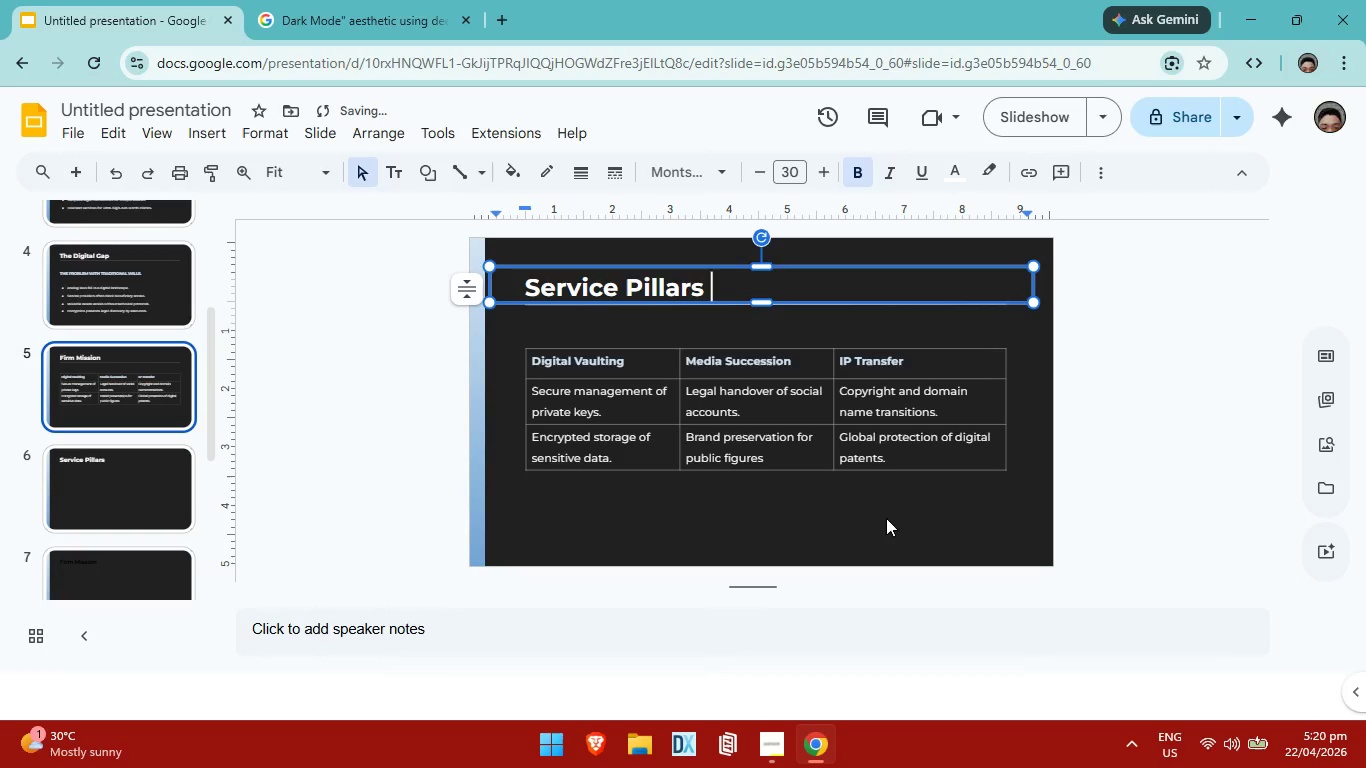 
left_click([903, 527])
 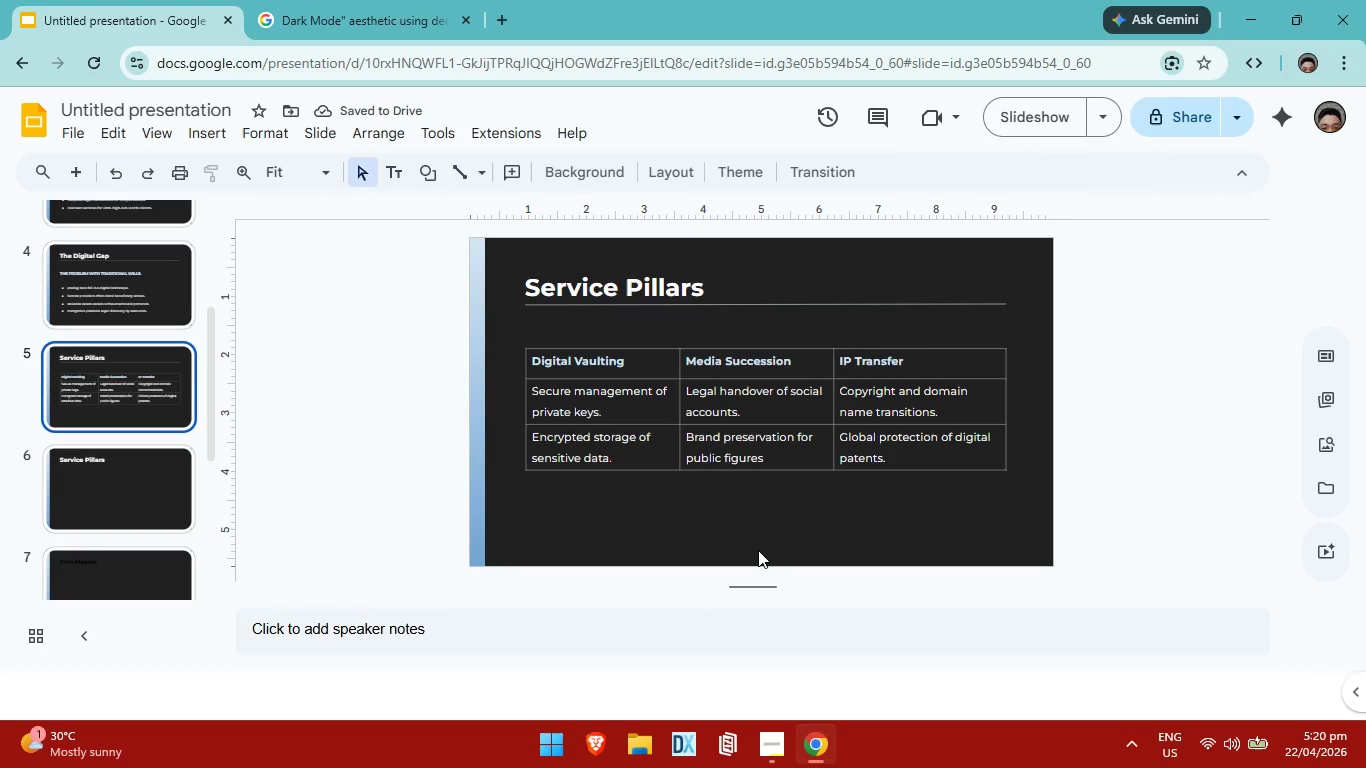 
scroll: coordinate [781, 461], scroll_direction: down, amount: 1.0
 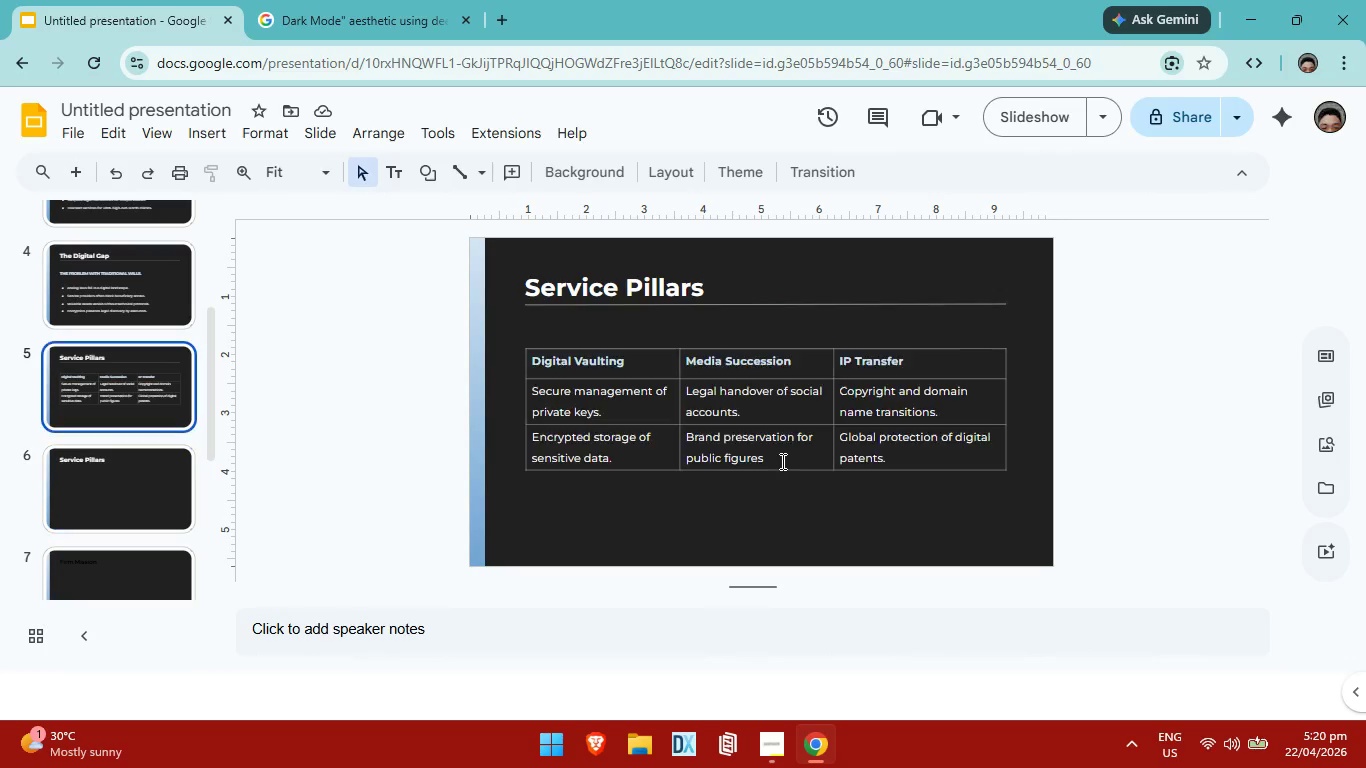 
scroll: coordinate [781, 461], scroll_direction: up, amount: 1.0
 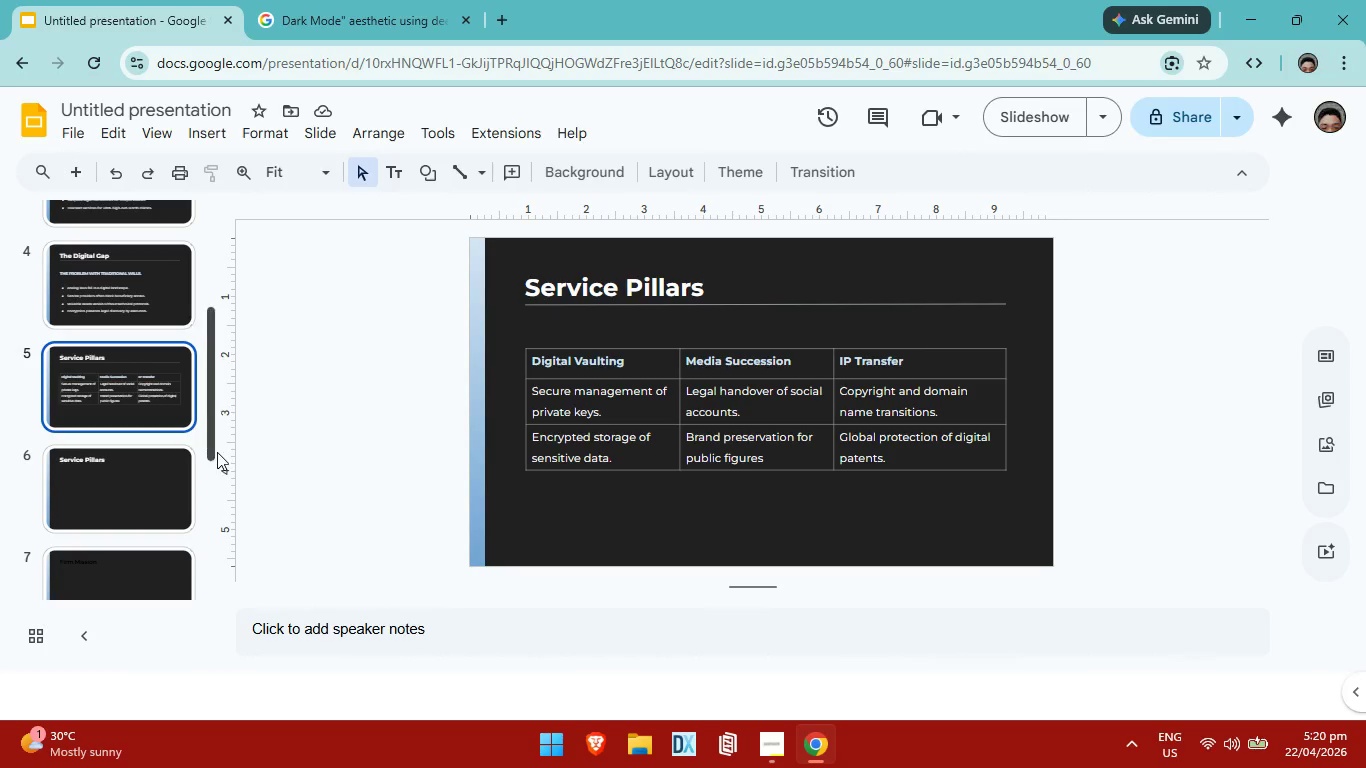 
left_click([143, 460])
 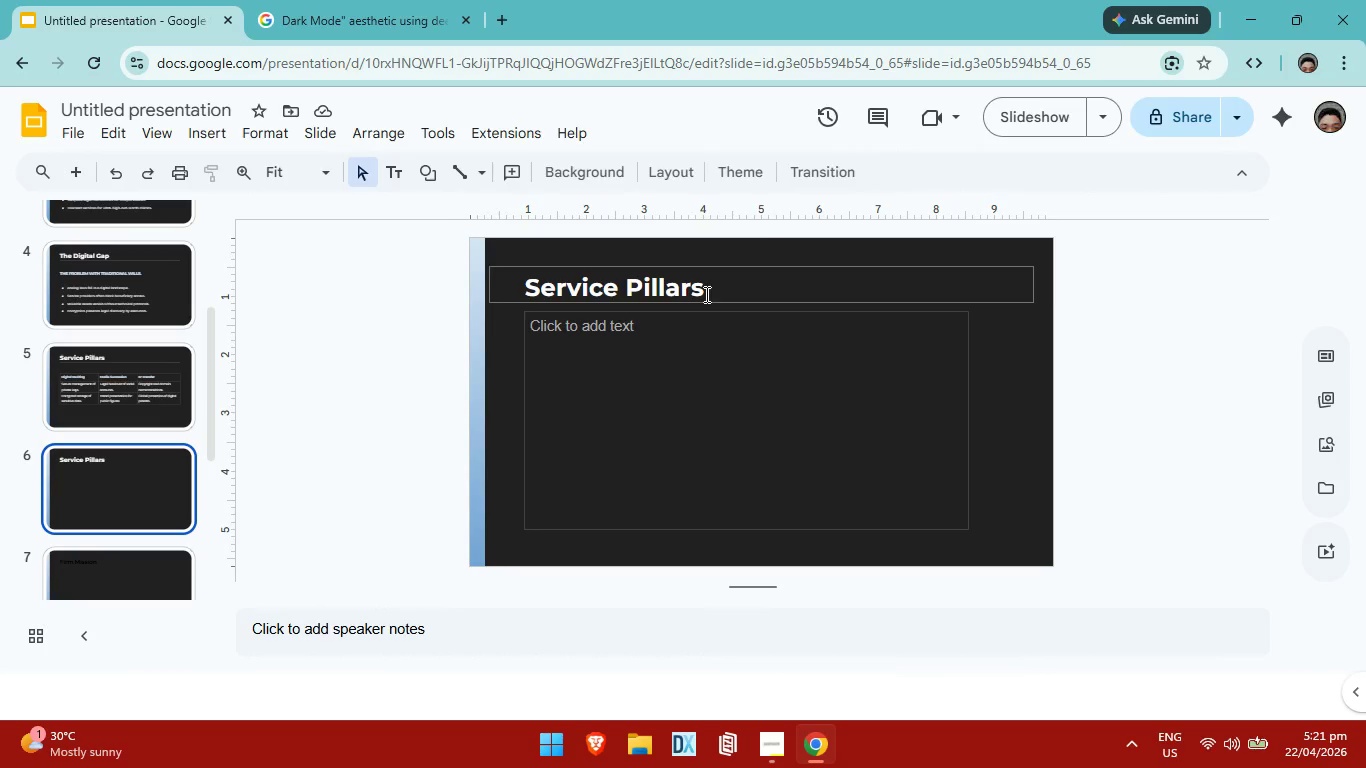 
double_click([705, 294])
 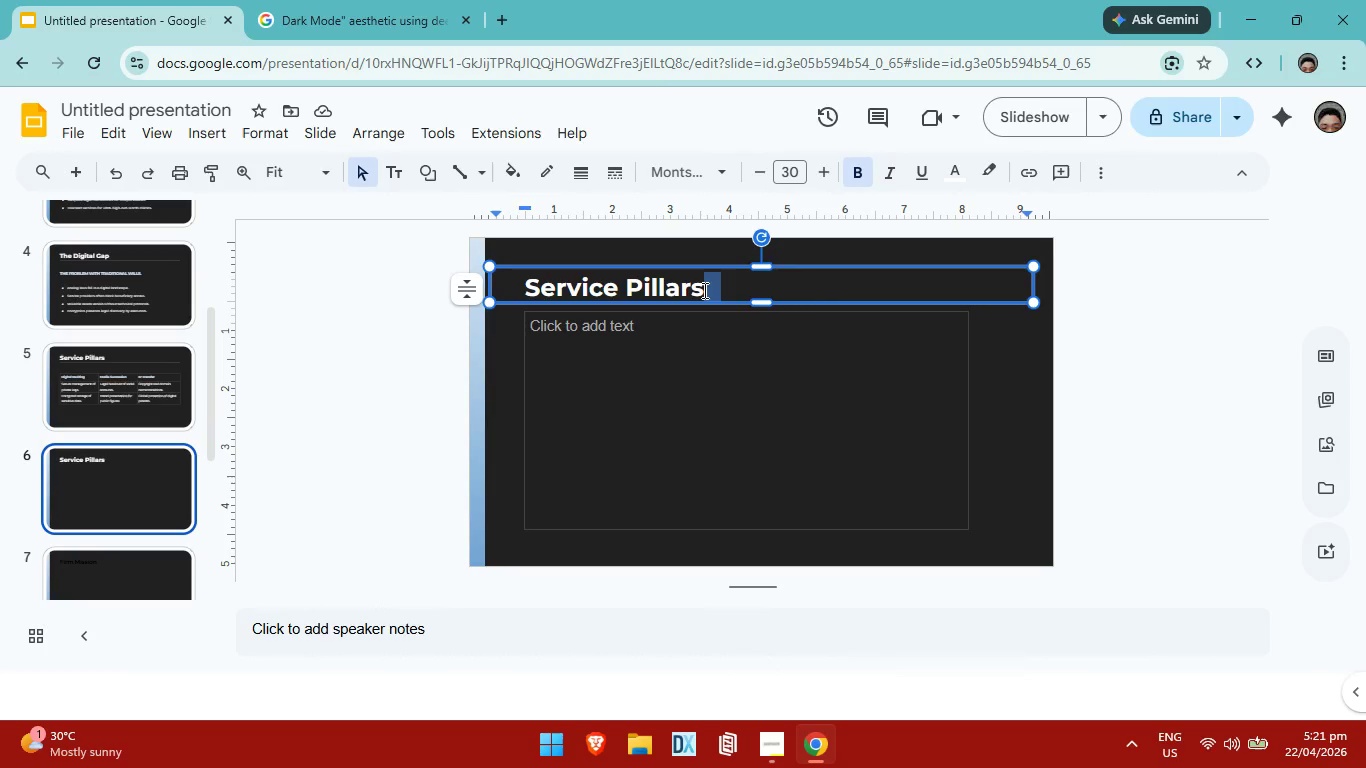 
left_click([703, 290])
 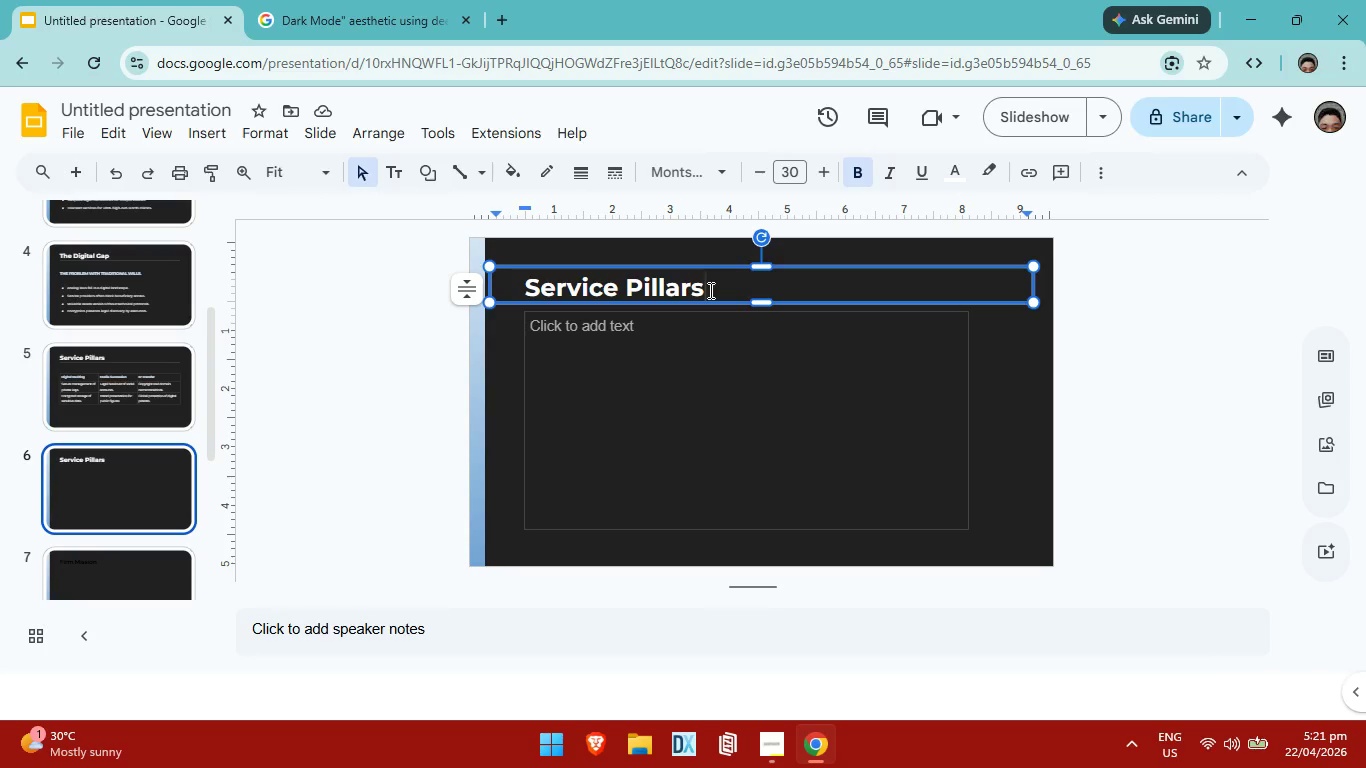 
key(Backspace)
key(Backspace)
key(Backspace)
key(Backspace)
key(Backspace)
key(Backspace)
key(Backspace)
key(Backspace)
key(Backspace)
key(Backspace)
key(Backspace)
key(Backspace)
key(Backspace)
key(Backspace)
key(Backspace)
type(Process Roadmap)
 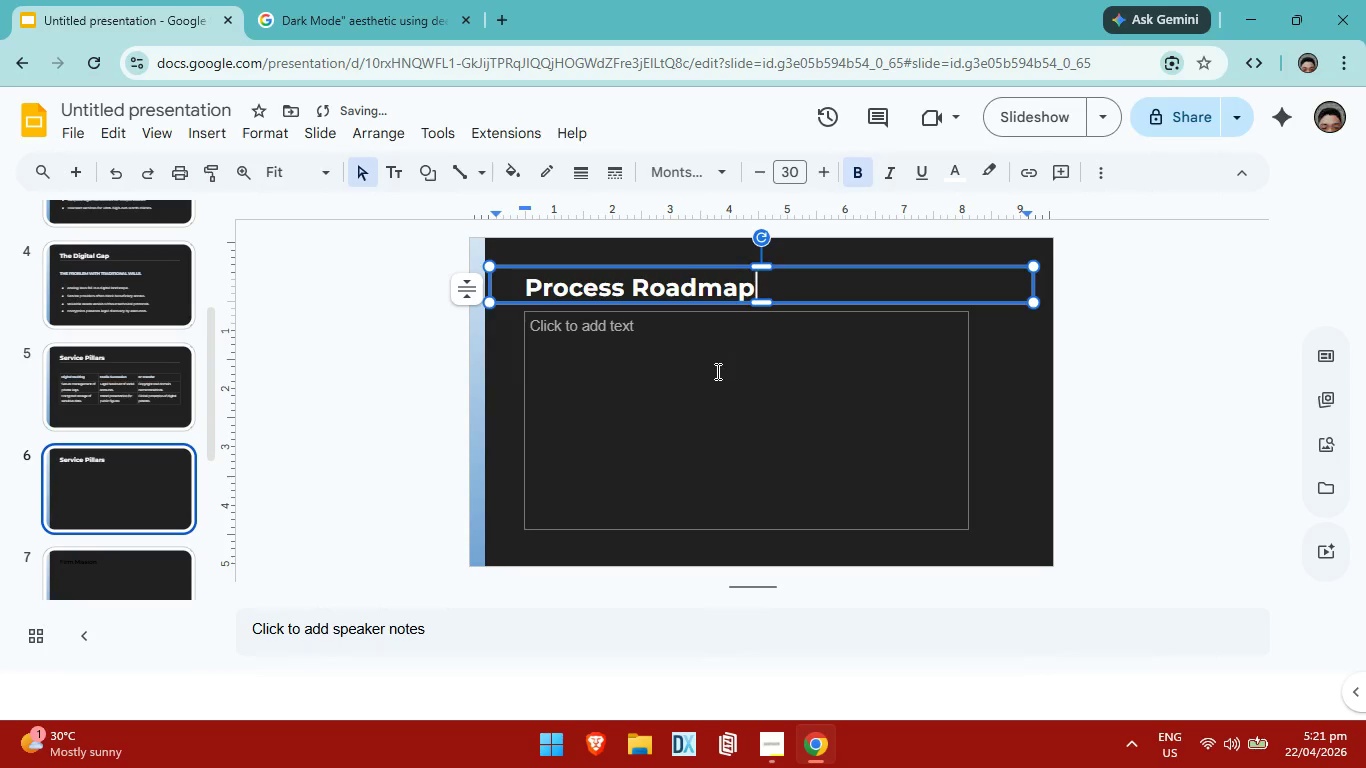 
left_click([716, 371])
 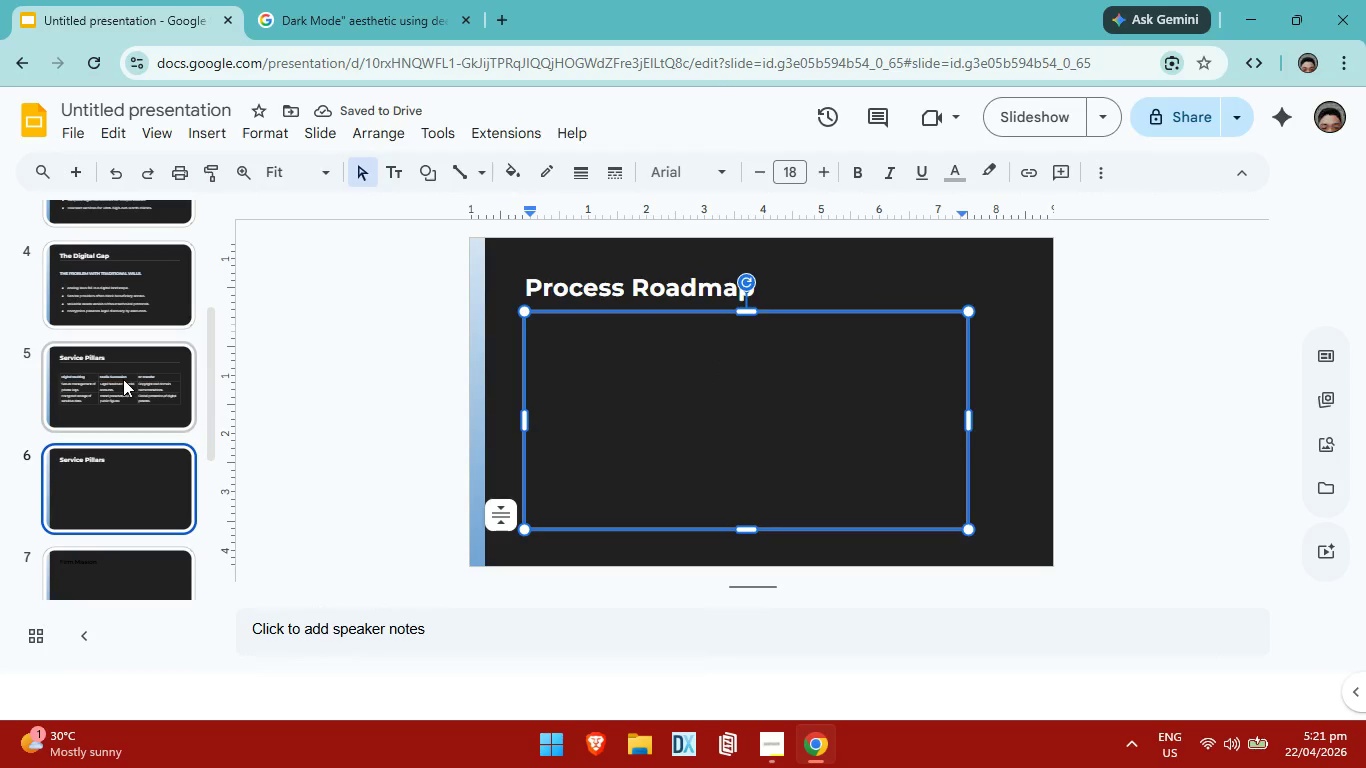 
left_click([123, 379])
 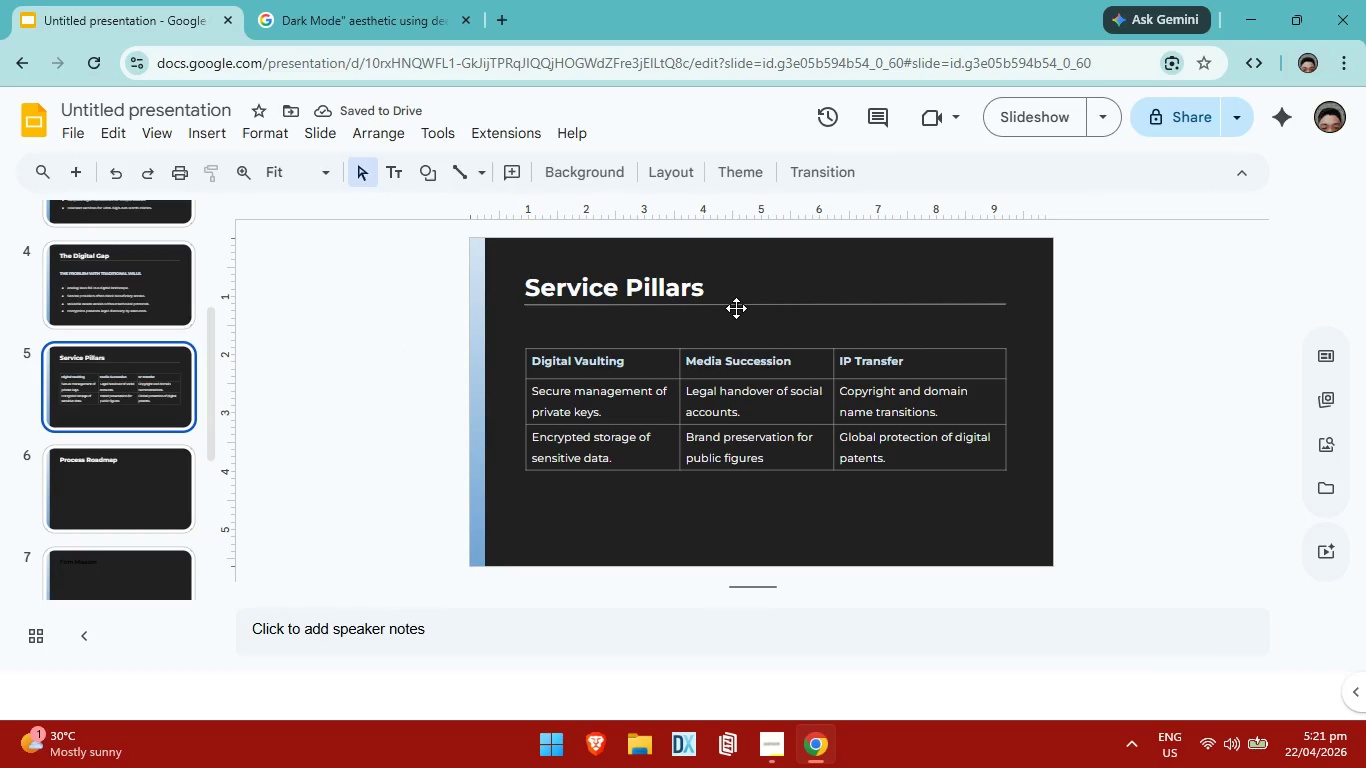 
left_click([736, 308])
 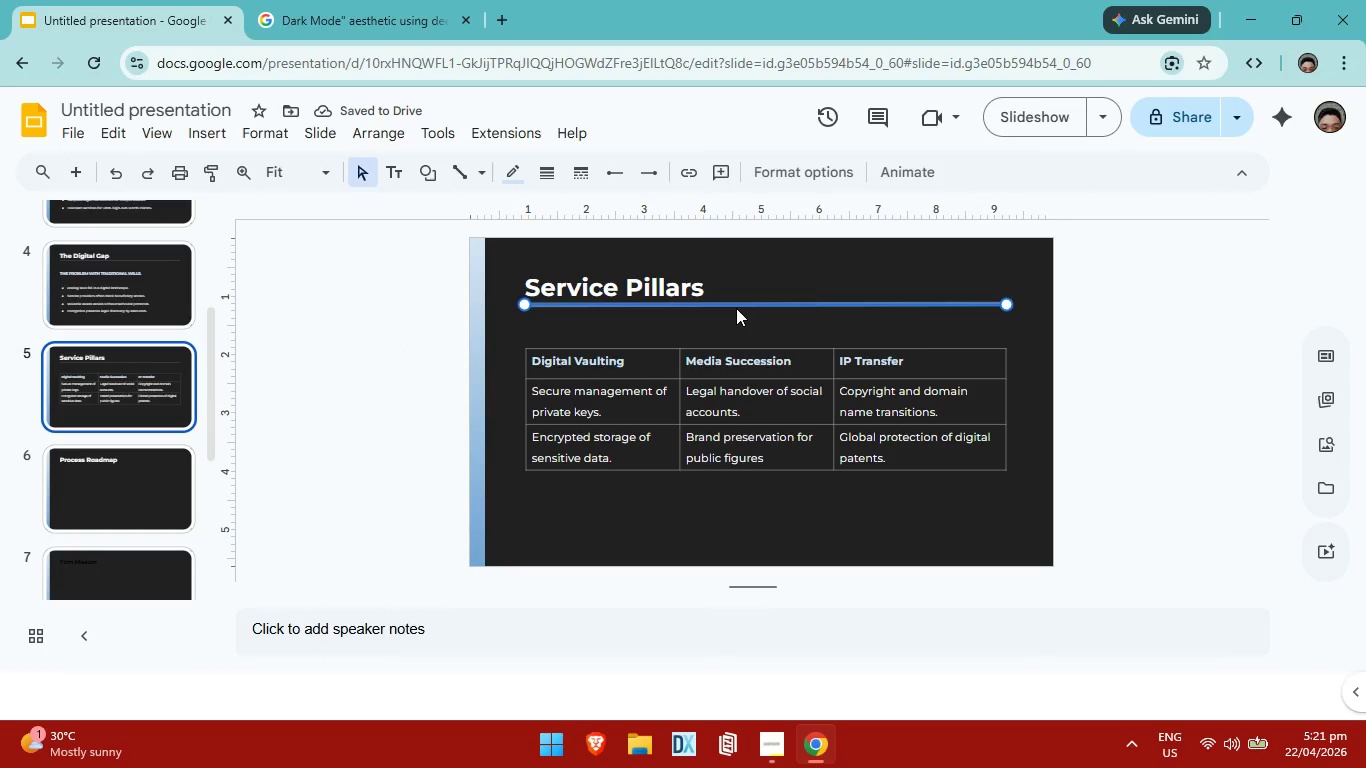 
key(Control+ControlLeft)
 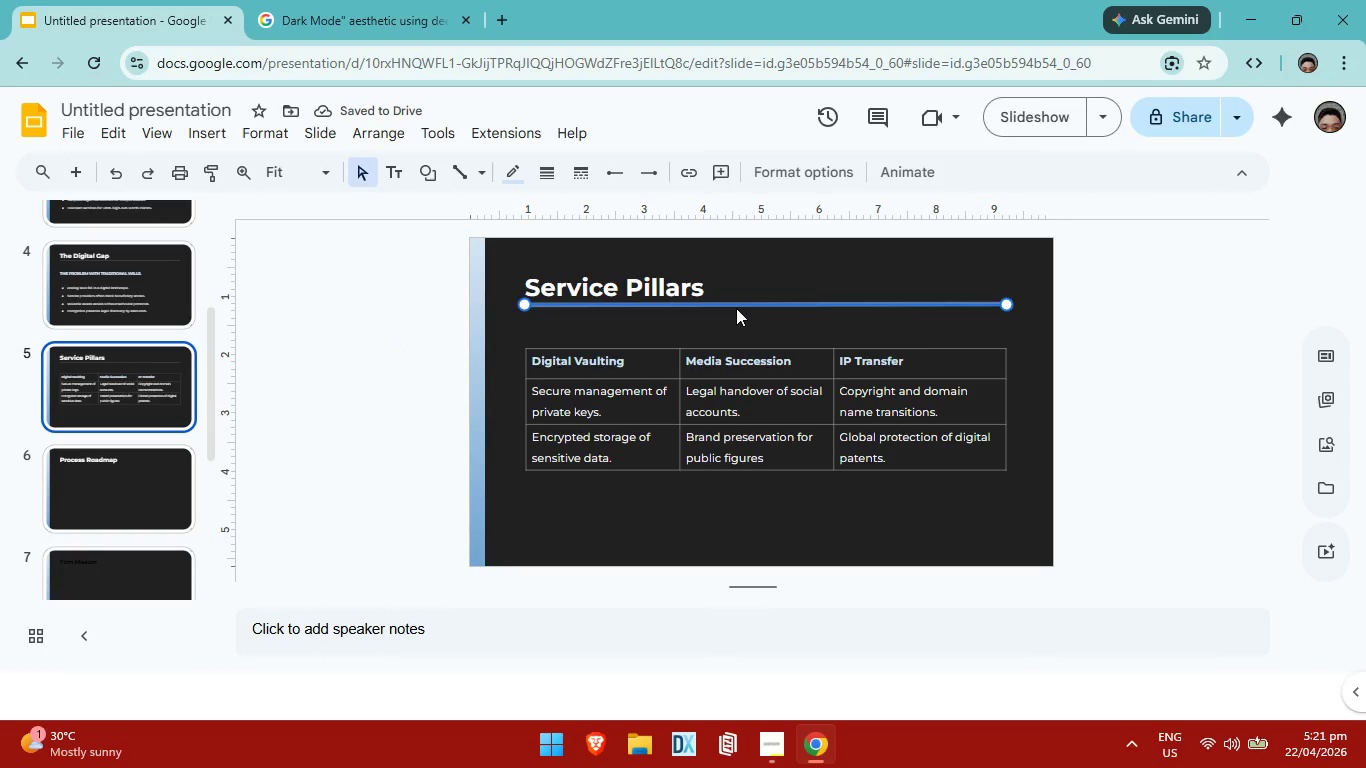 
key(Control+C)
 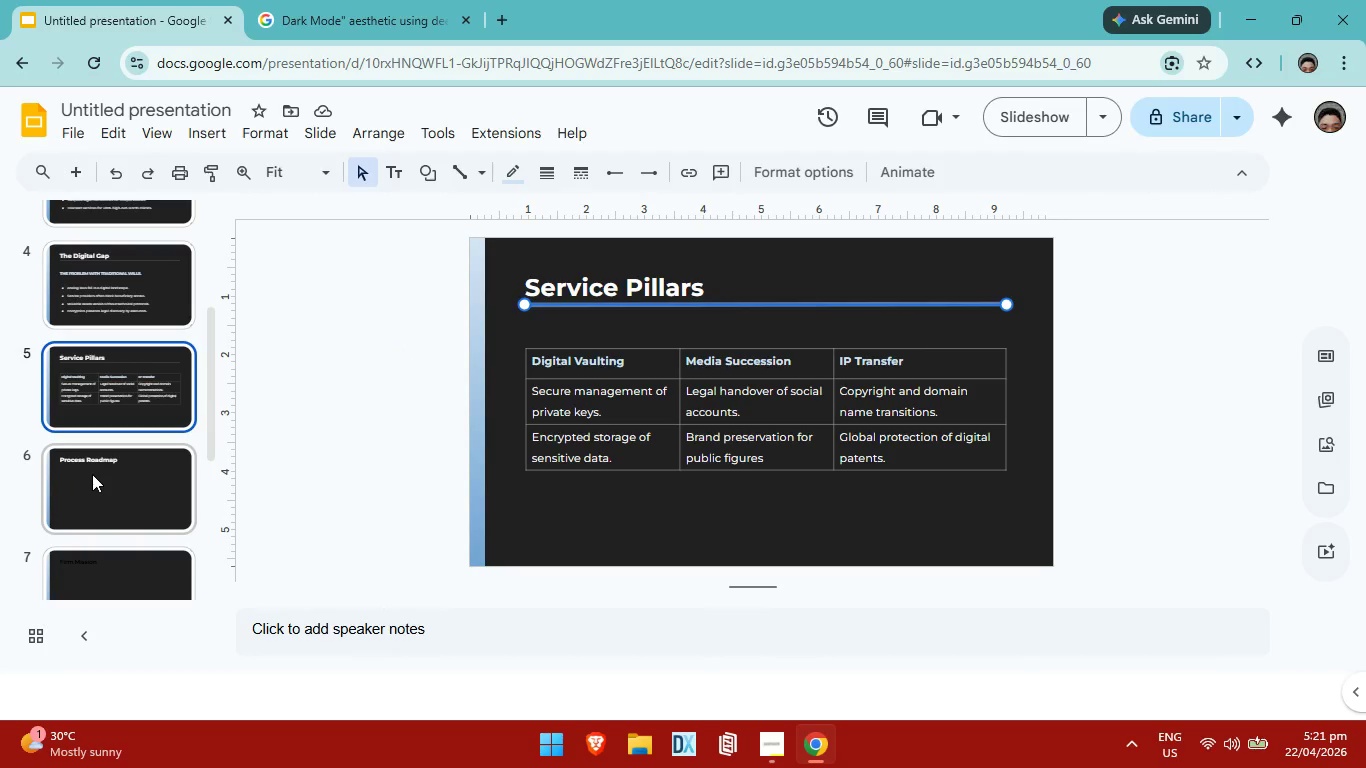 
left_click([92, 474])
 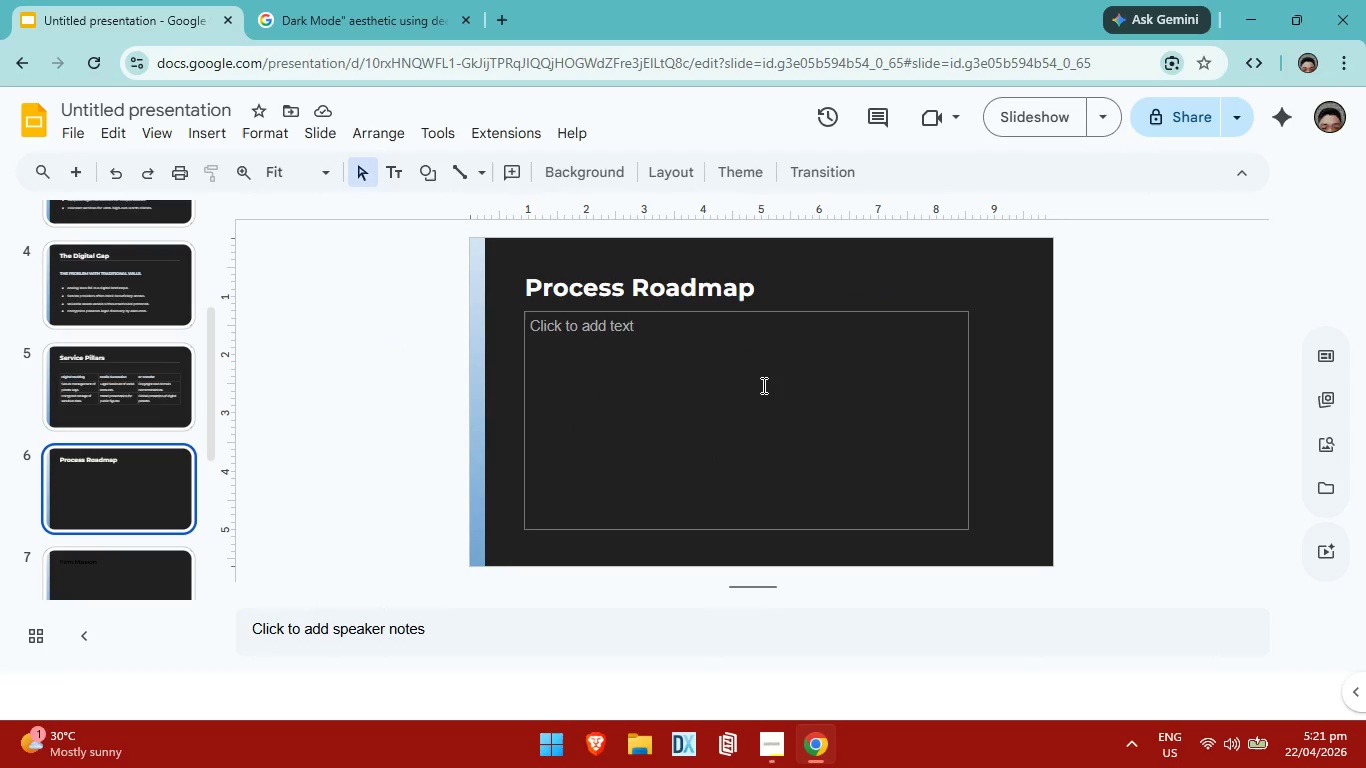 
key(Control+V)
 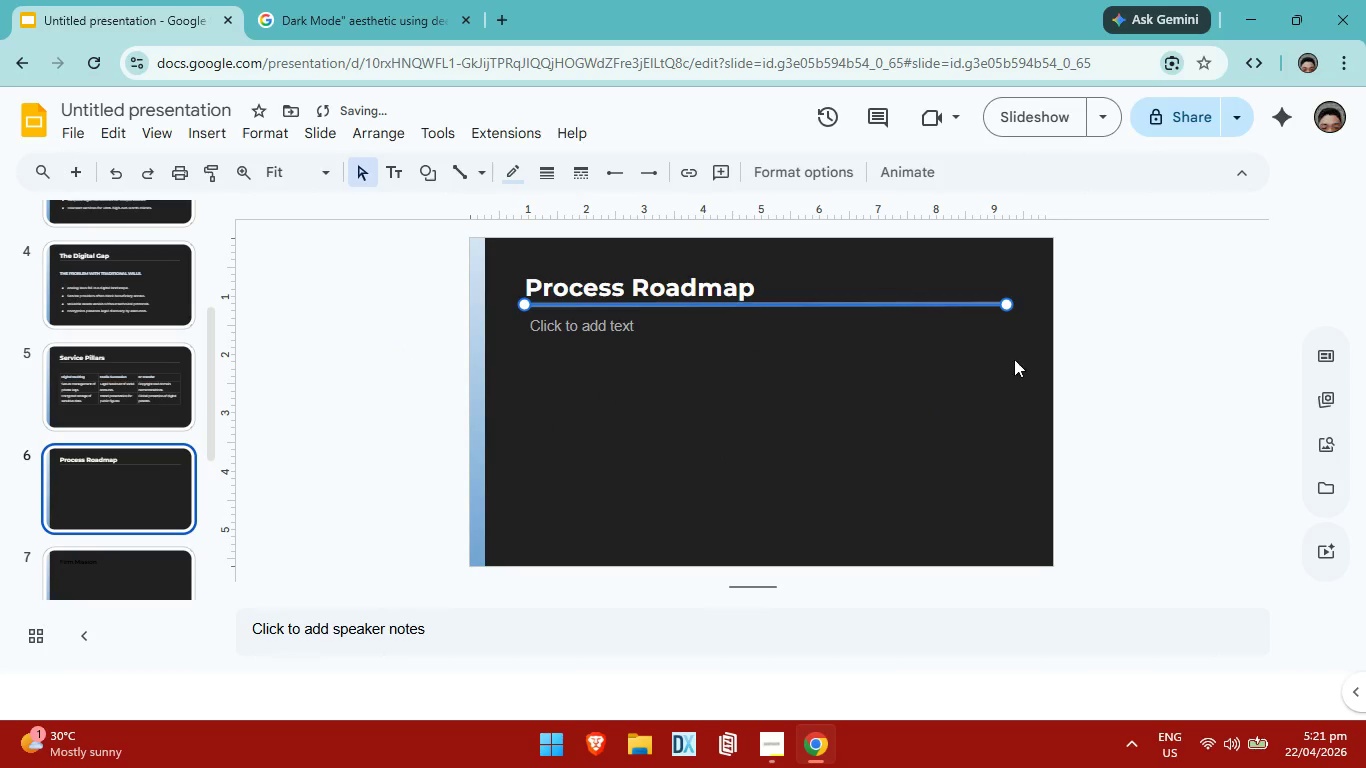 
left_click([1016, 360])
 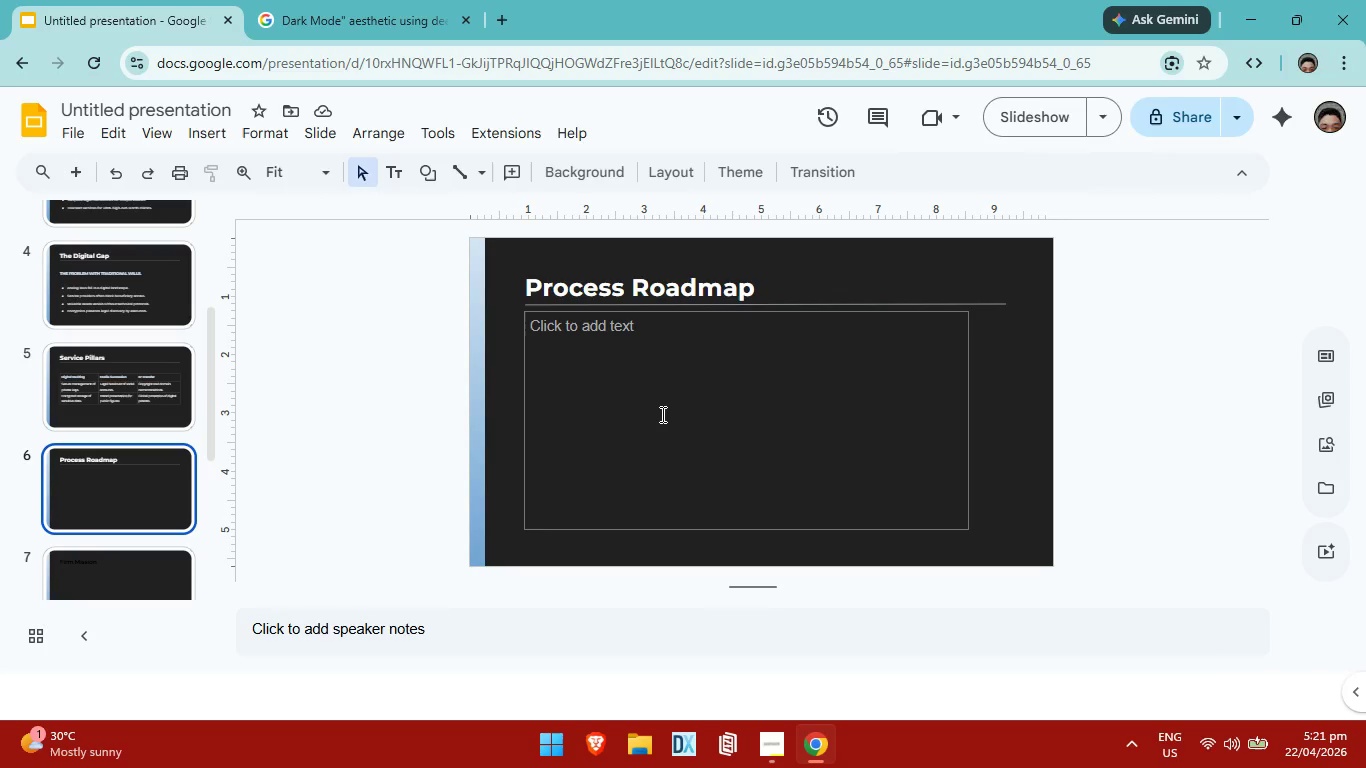 
wait(19.33)
 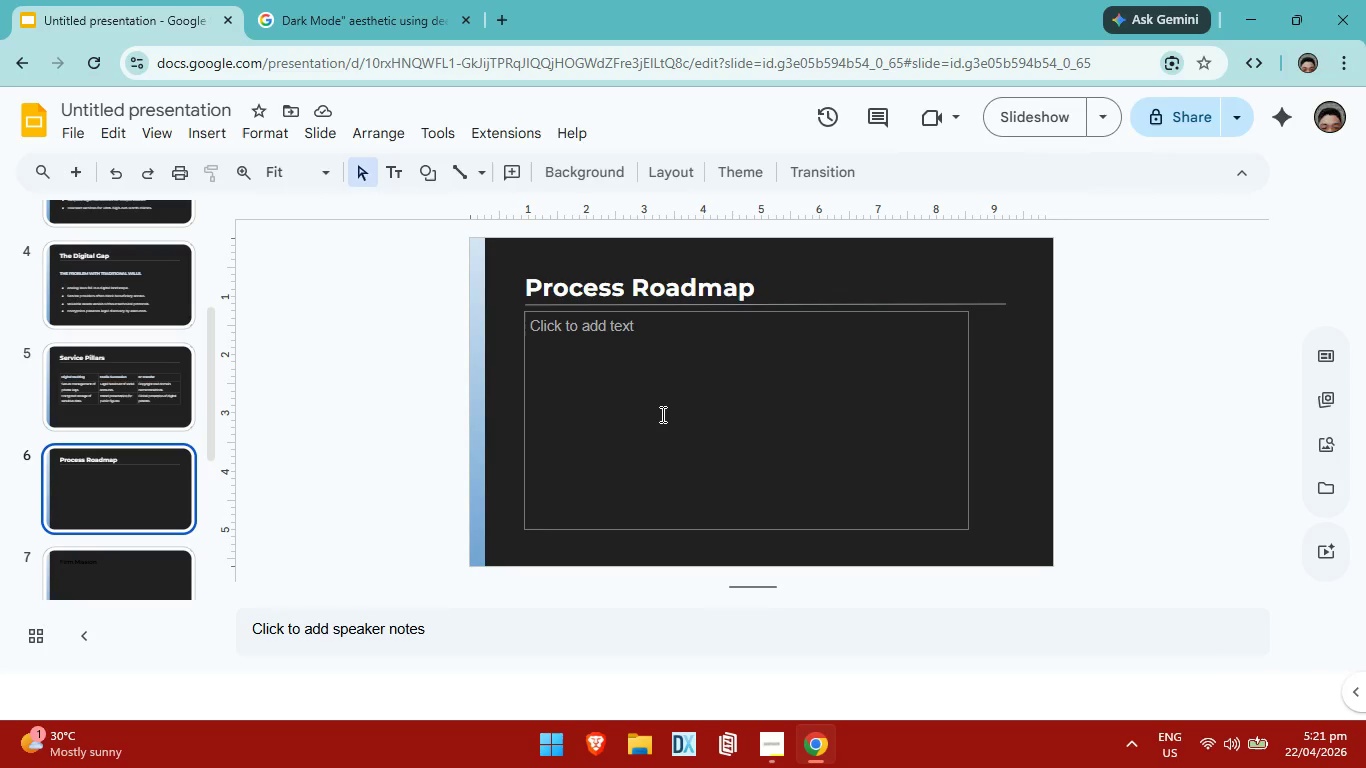 
left_click([726, 396])
 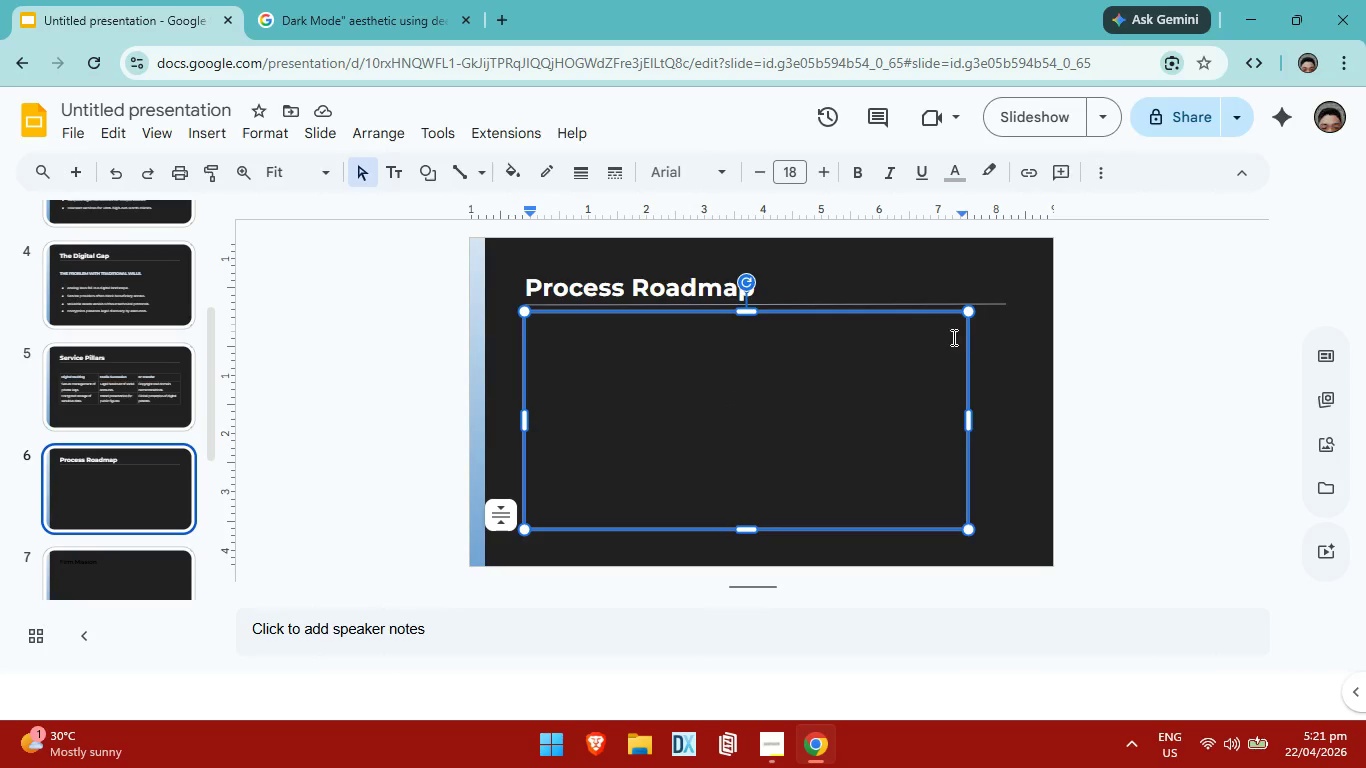 
left_click([1012, 364])
 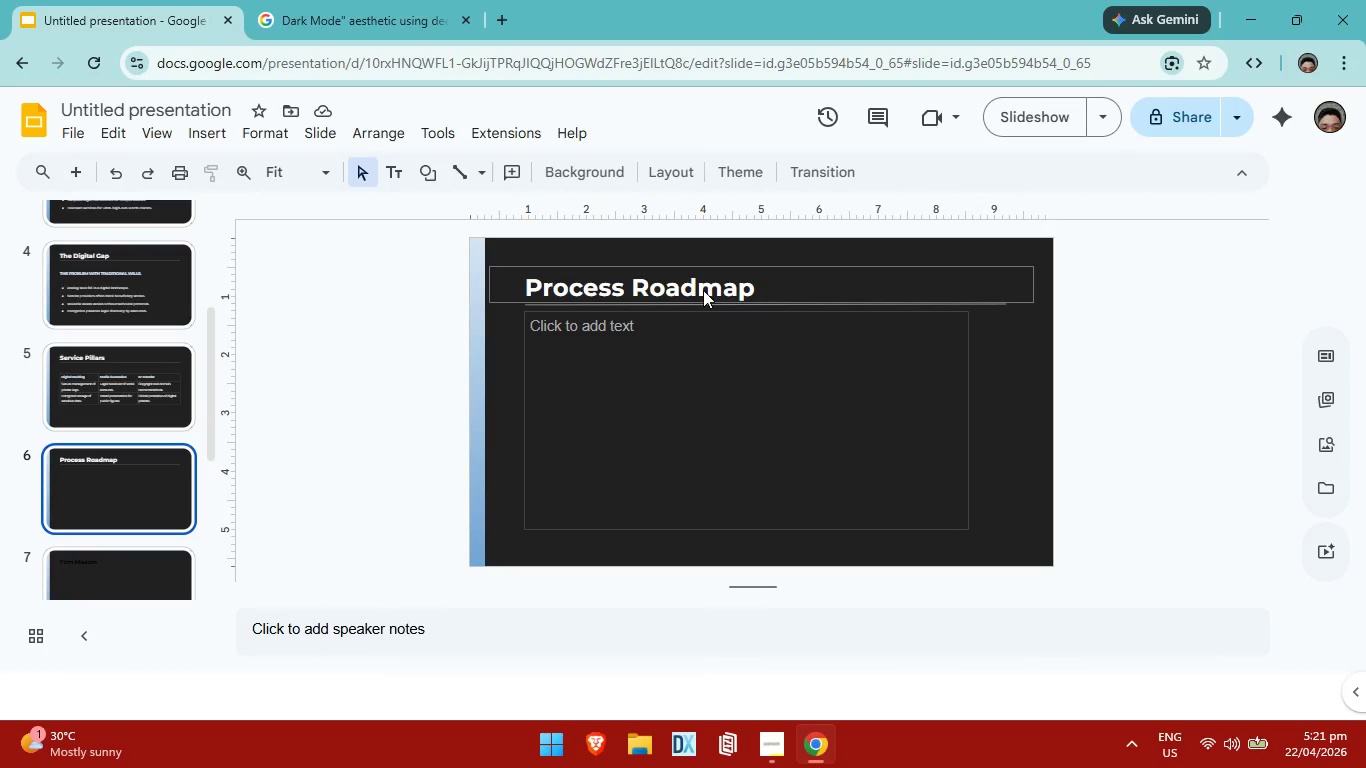 
left_click([703, 290])
 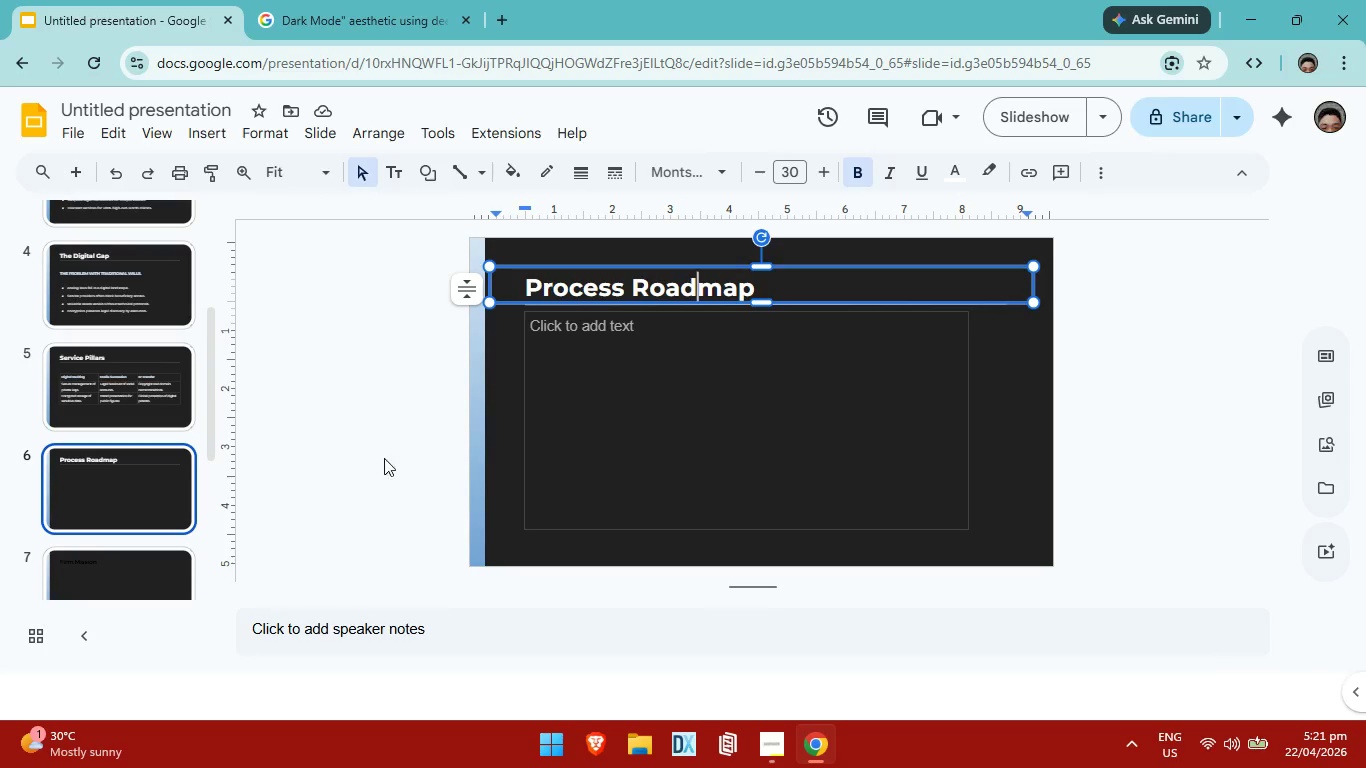 
wait(5.36)
 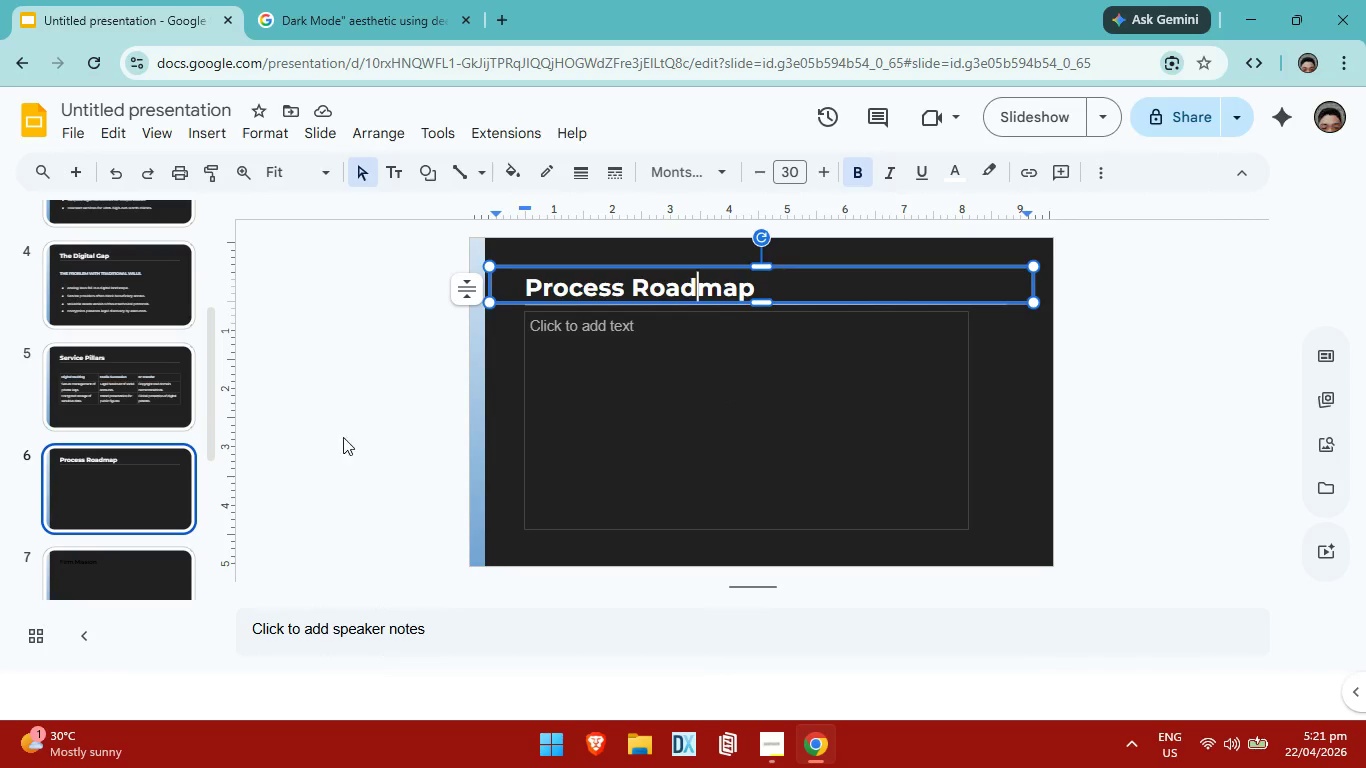 
key(Alt+AltLeft)
 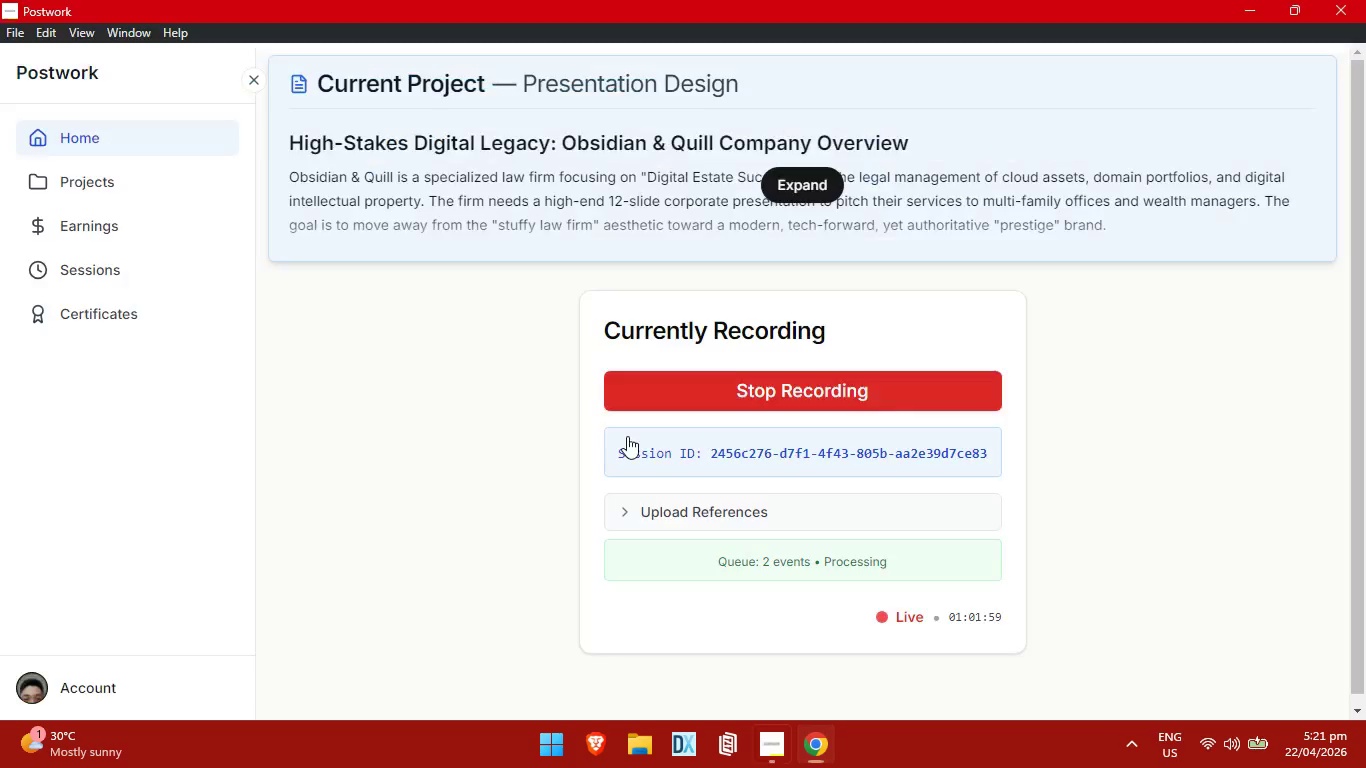 
key(Alt+Tab)